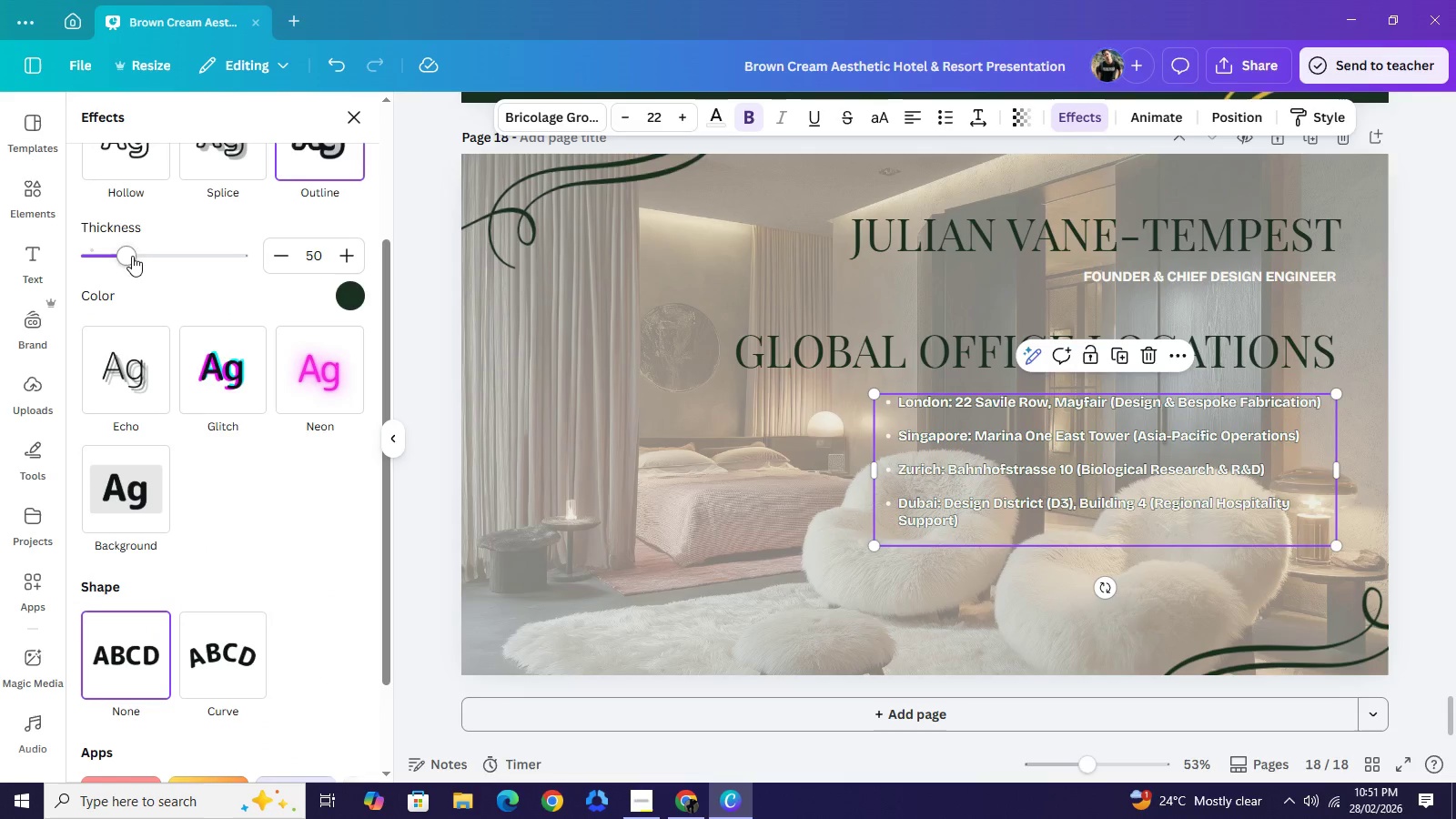 
left_click_drag(start_coordinate=[130, 255], to_coordinate=[207, 258])
 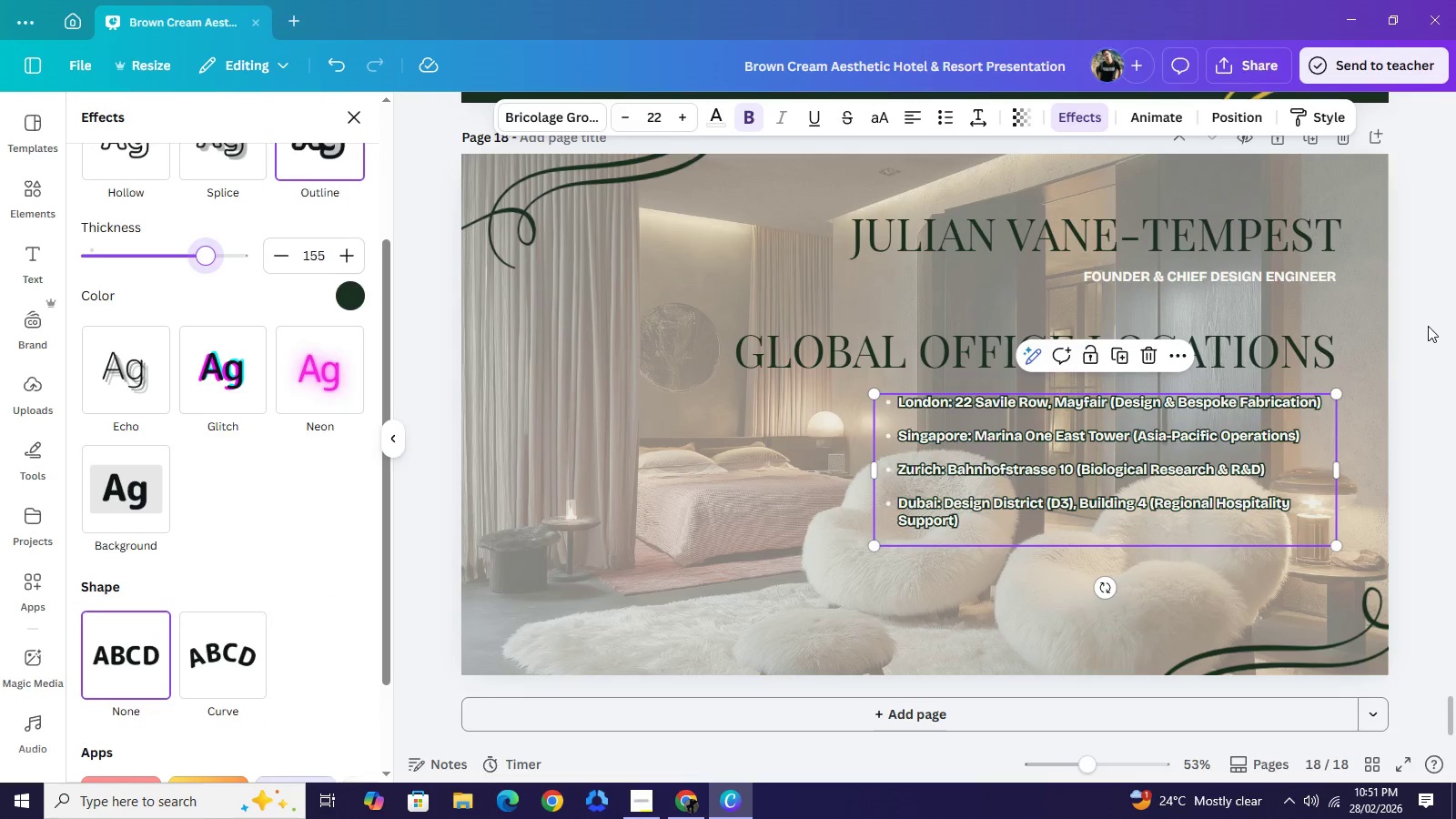 
left_click([1427, 325])
 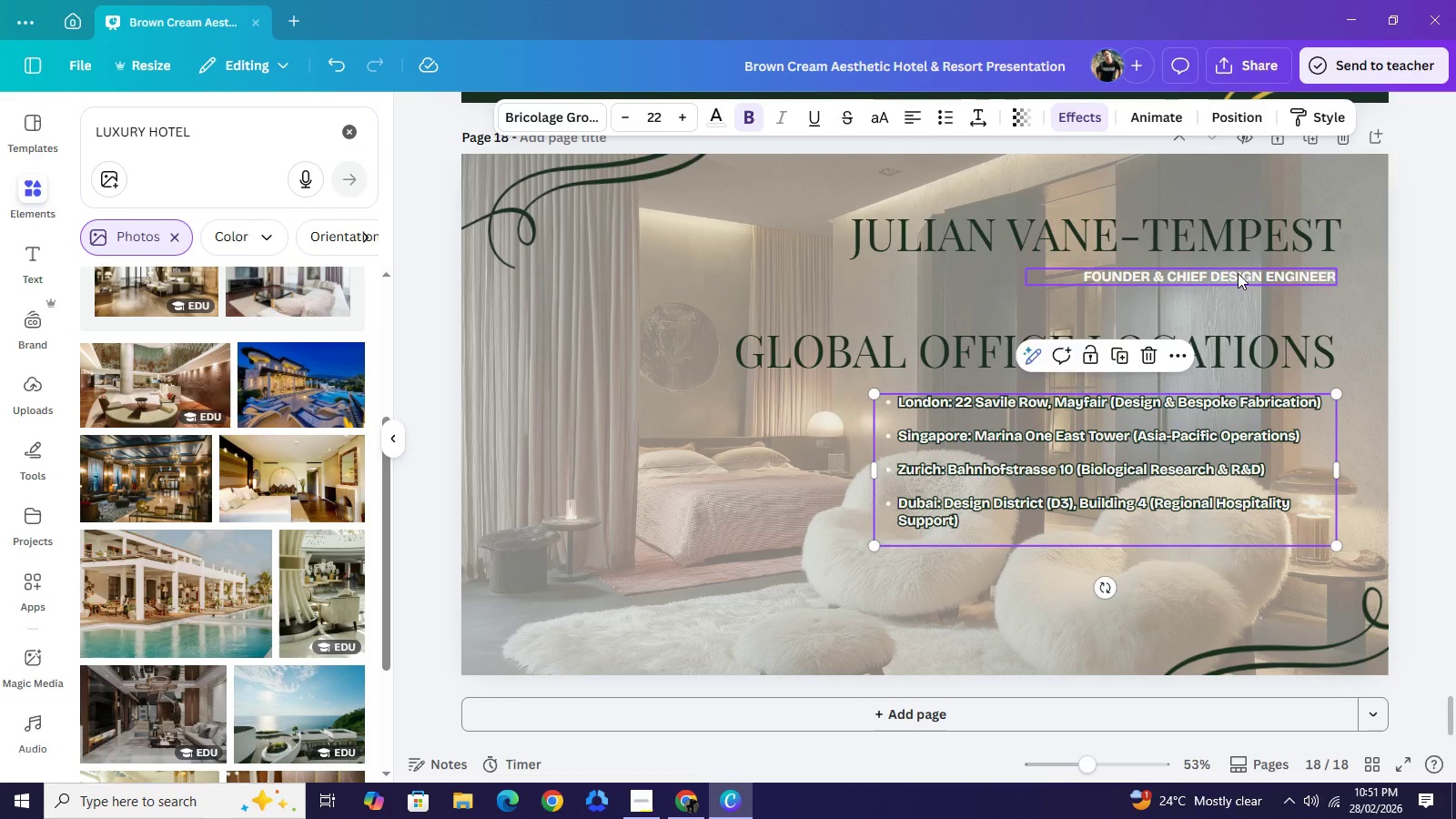 
left_click_drag(start_coordinate=[1238, 273], to_coordinate=[1239, 279])
 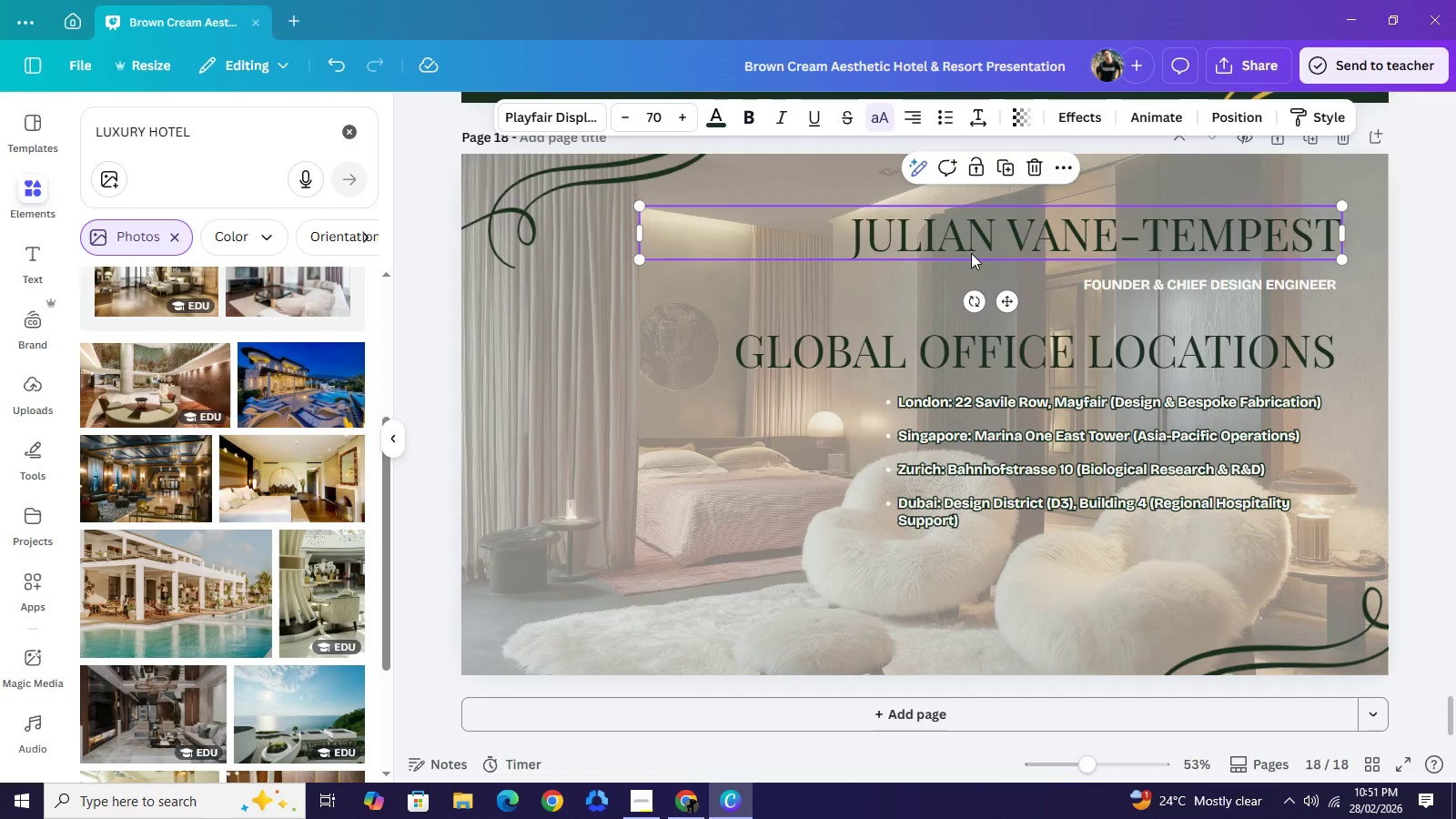 
left_click([977, 237])
 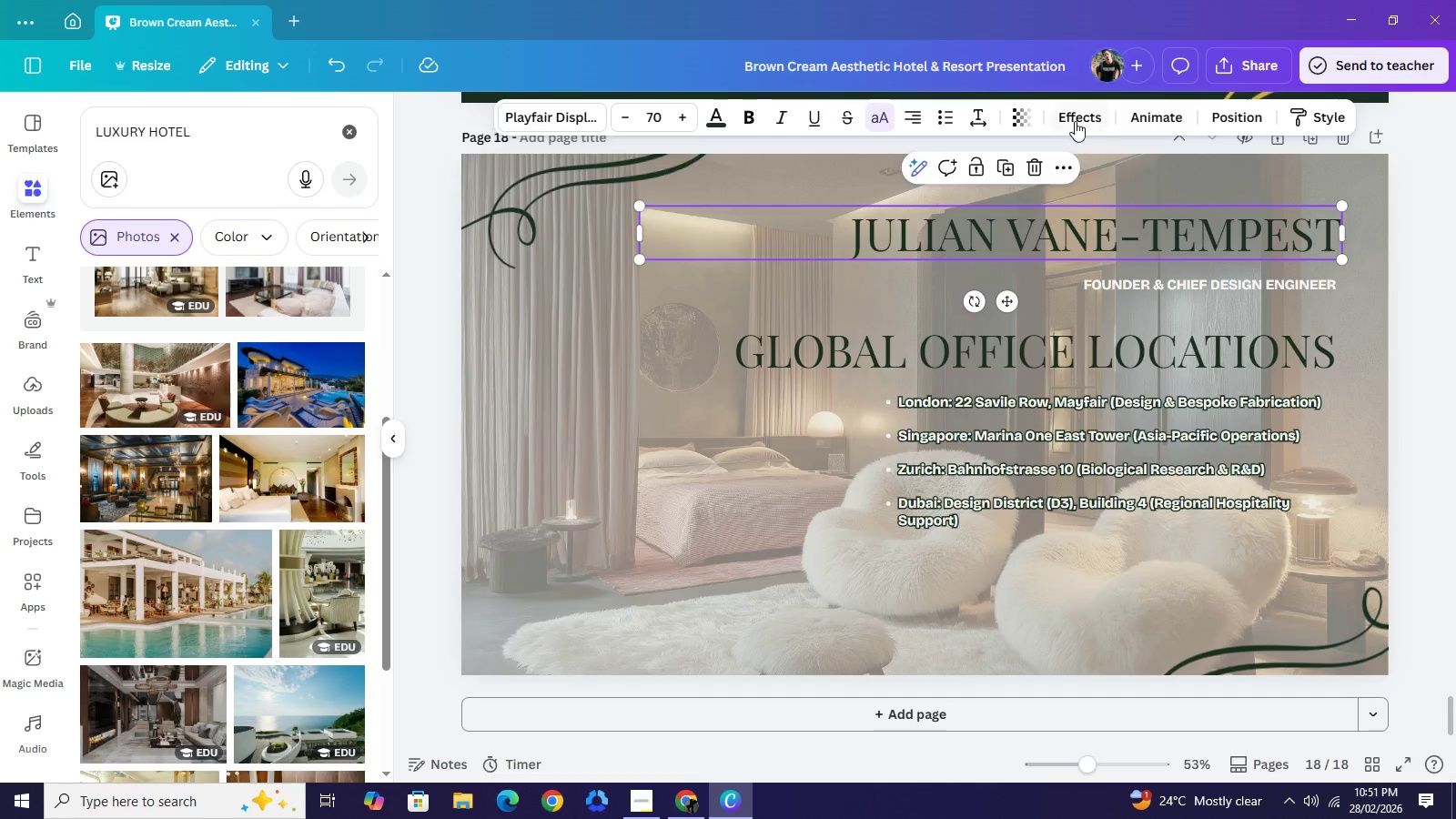 
left_click([1072, 119])
 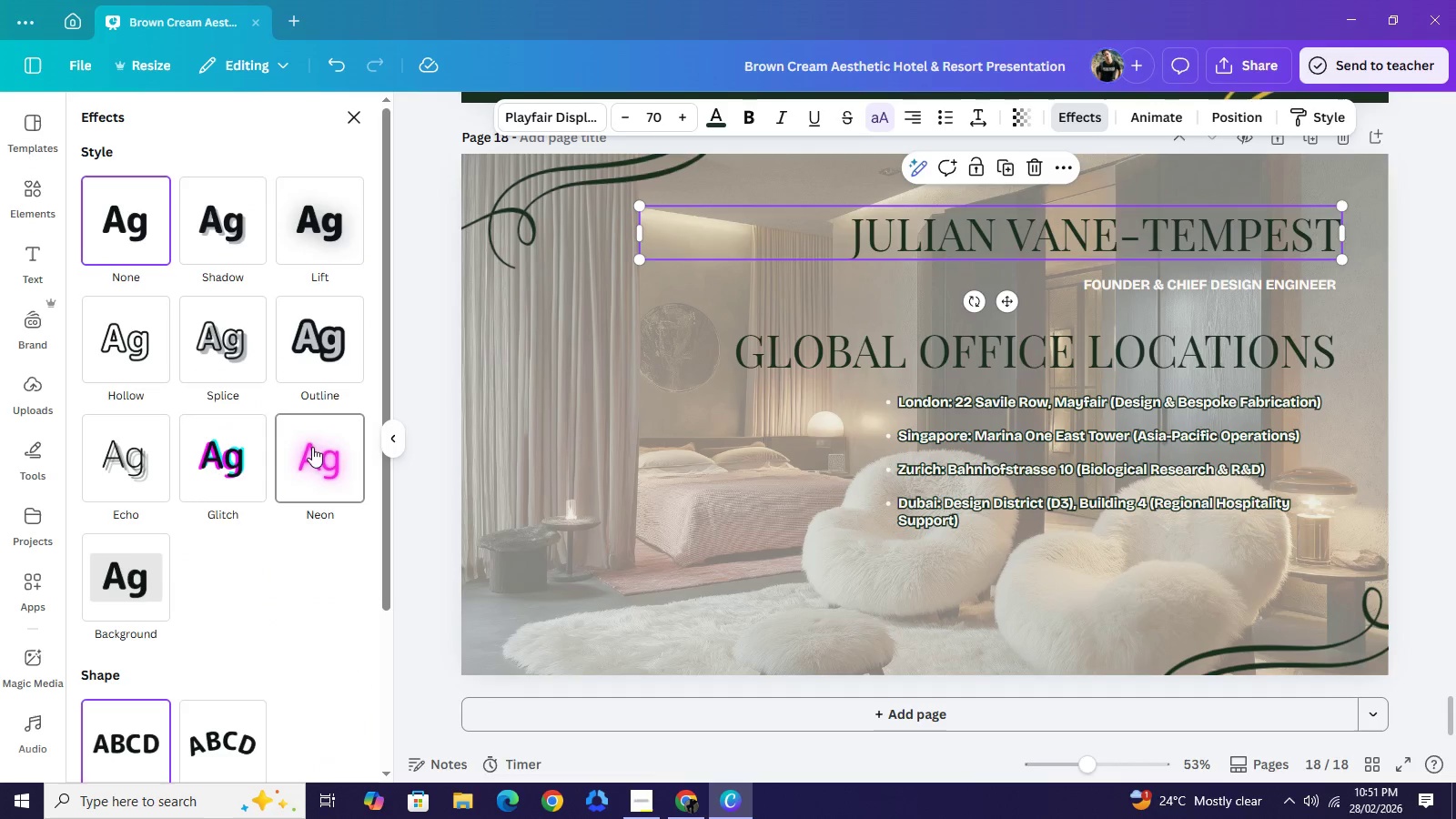 
left_click([326, 352])
 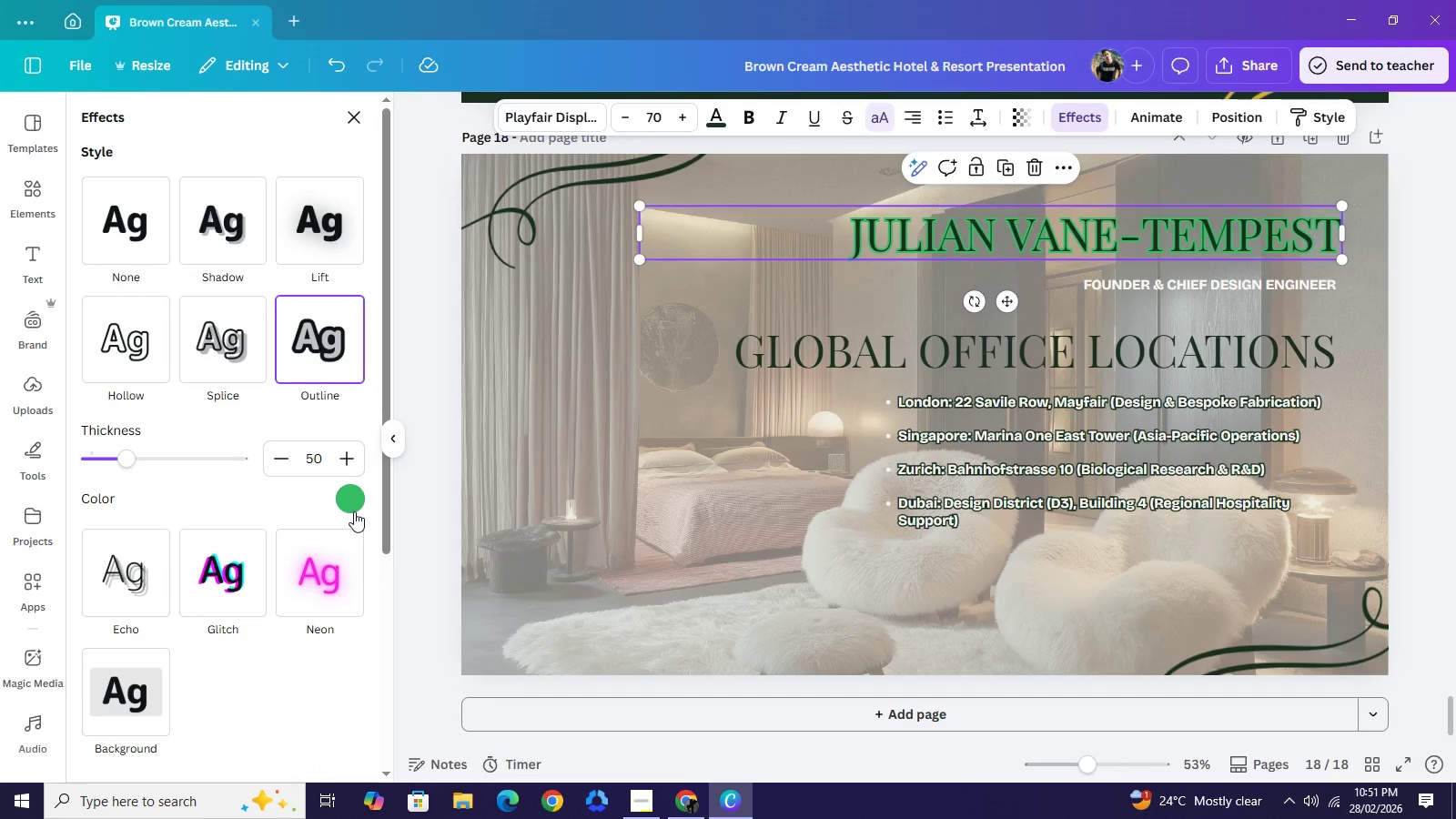 
left_click([354, 511])
 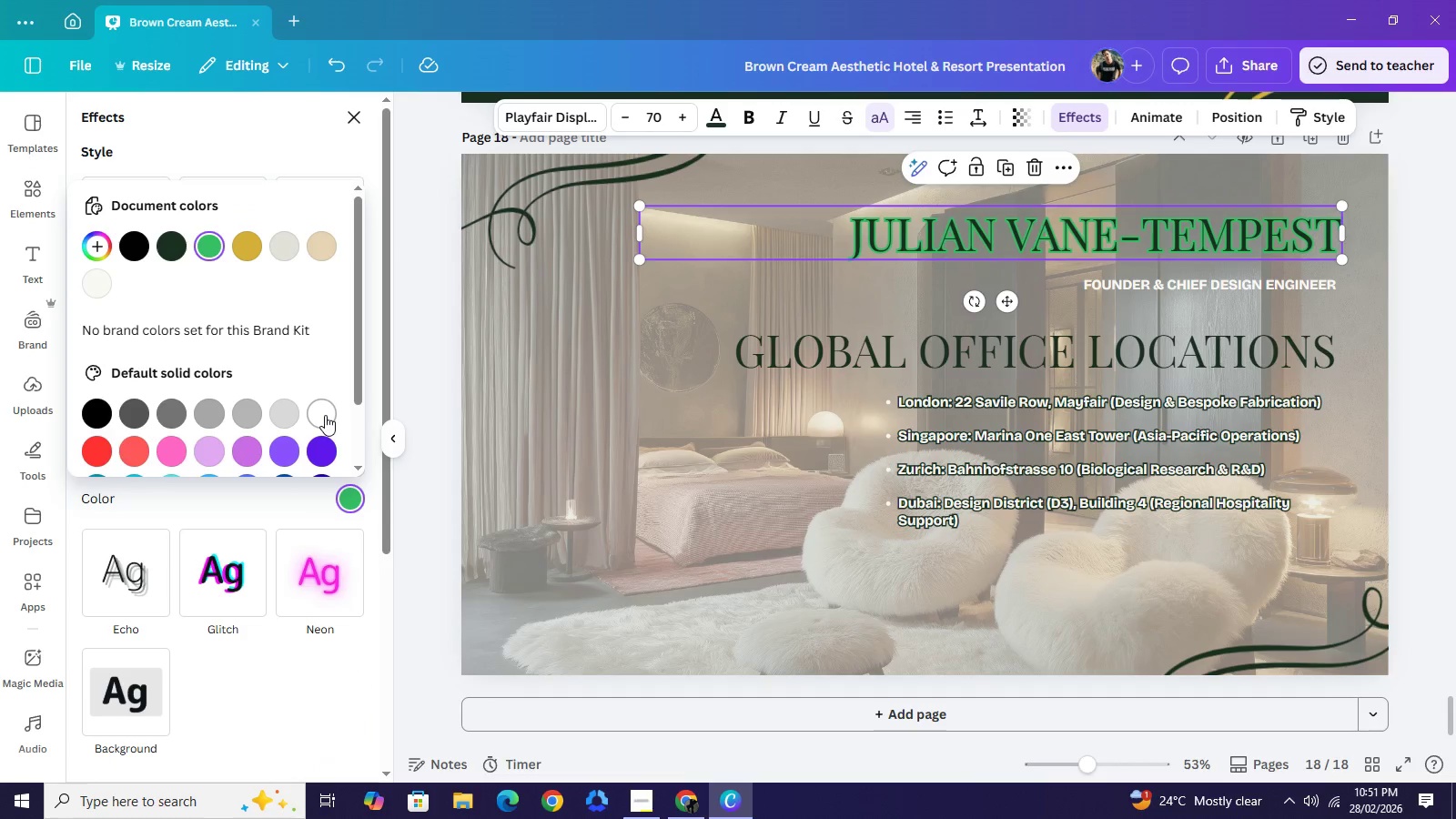 
left_click([325, 415])
 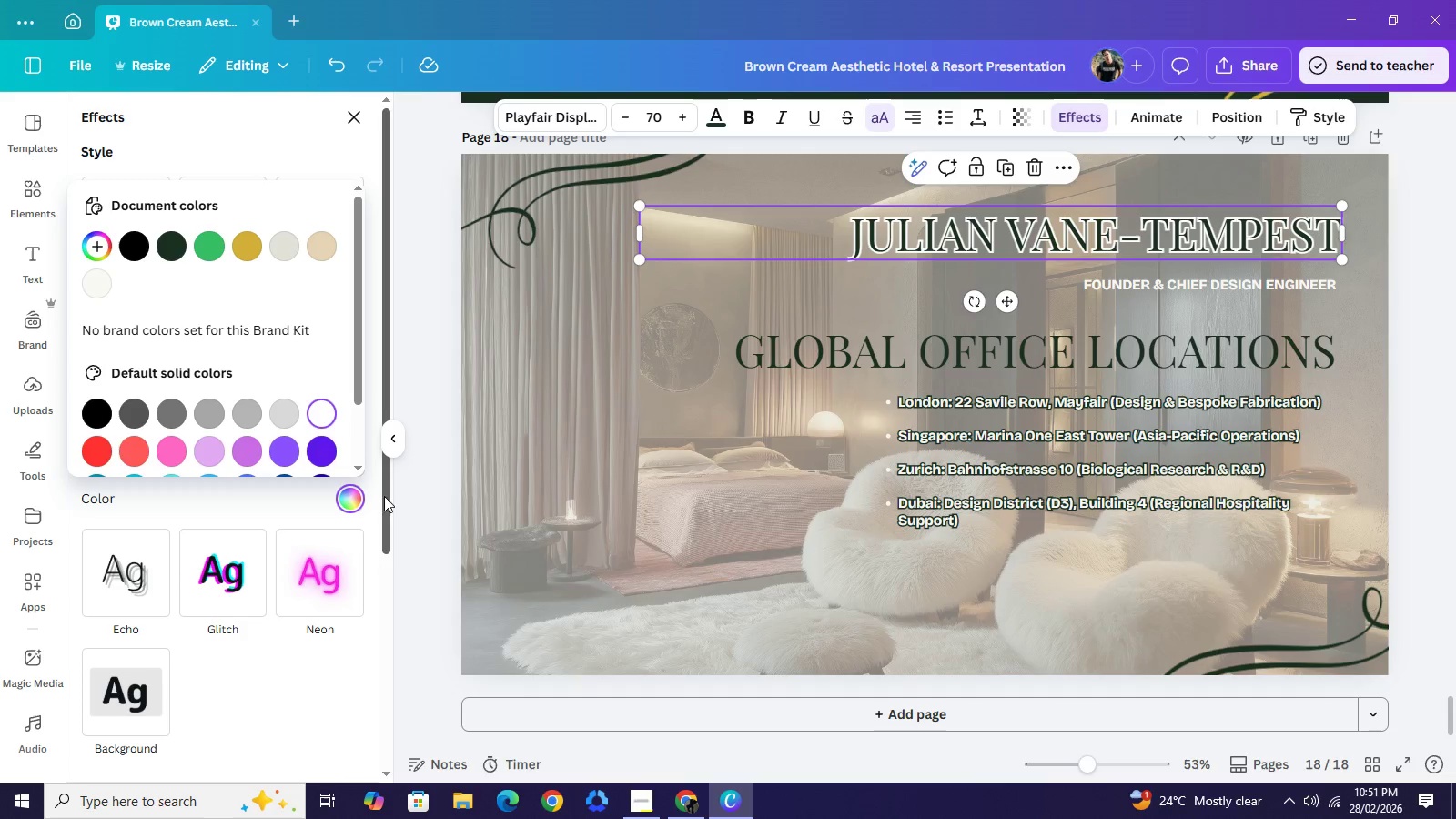 
wait(7.72)
 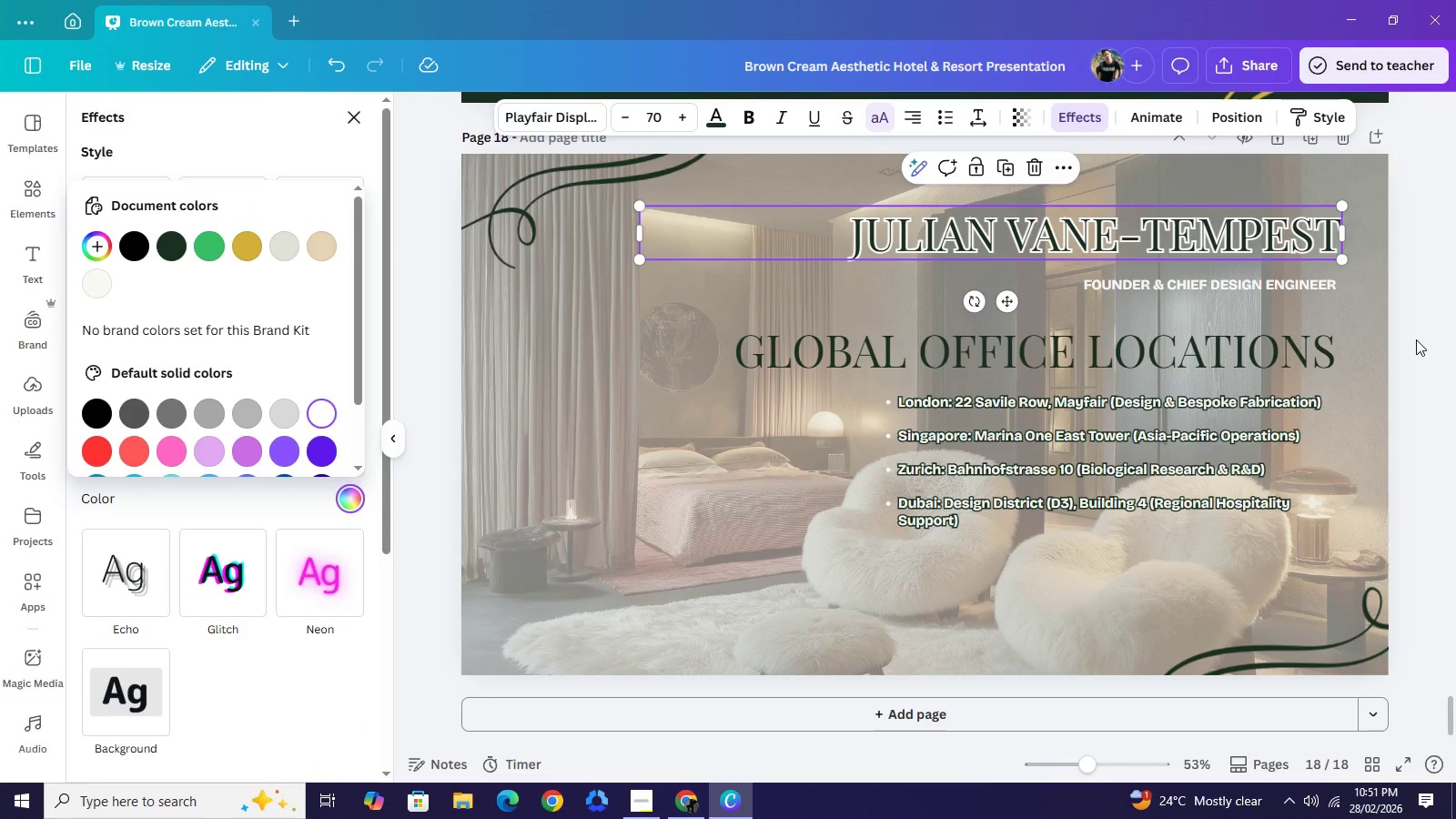 
left_click([279, 511])
 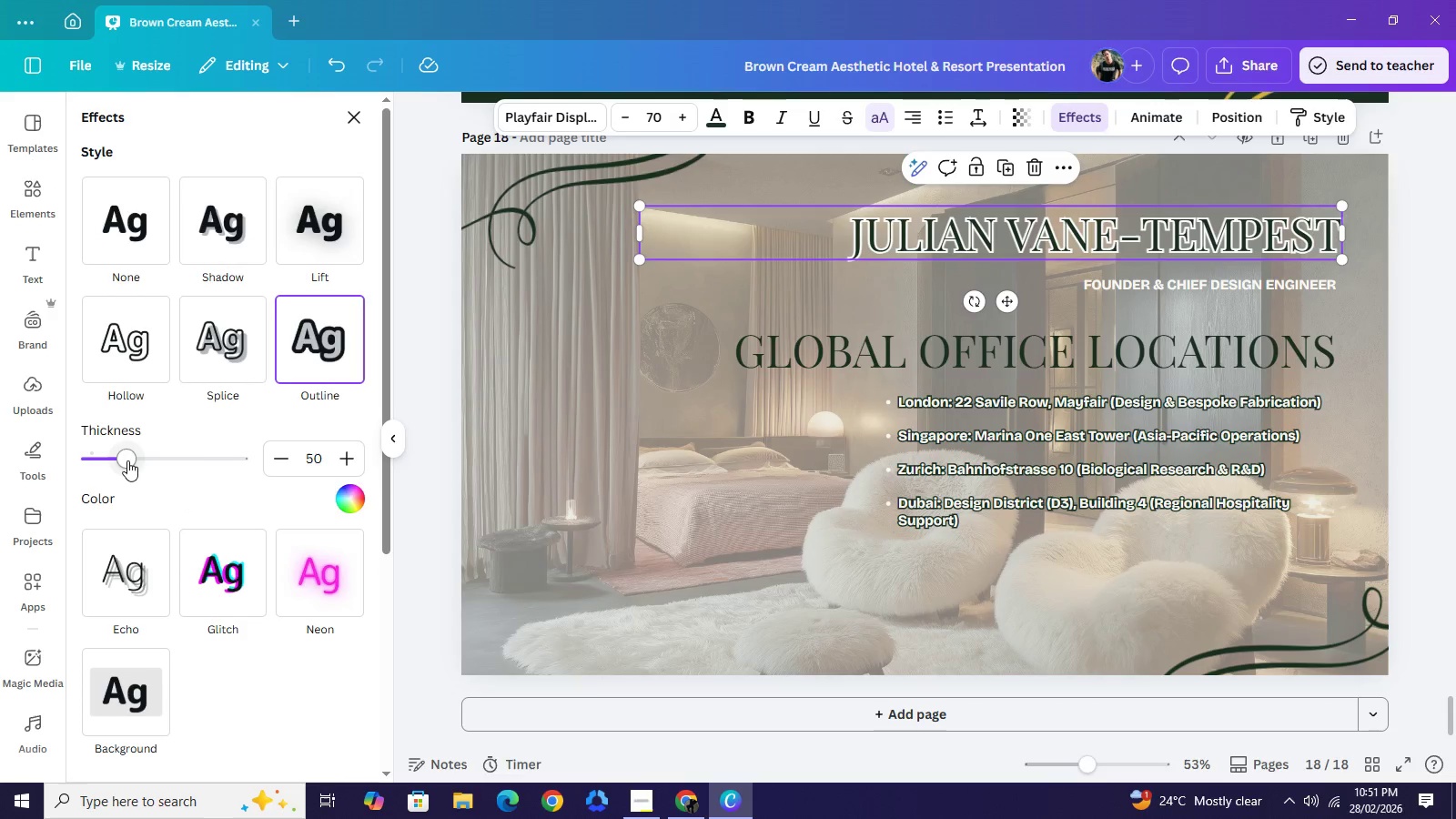 
left_click_drag(start_coordinate=[127, 460], to_coordinate=[366, 470])
 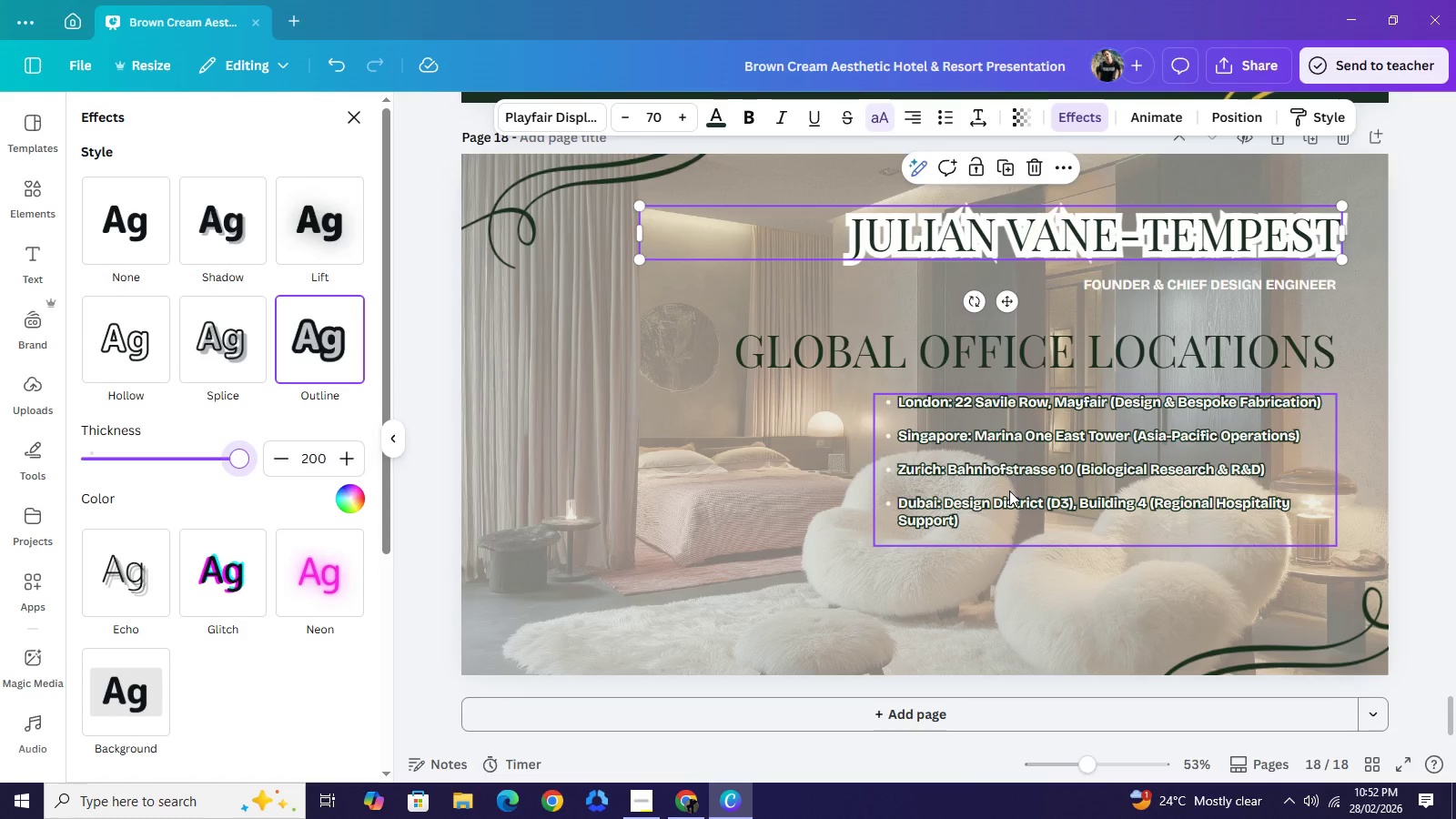 
mouse_move([923, 364])
 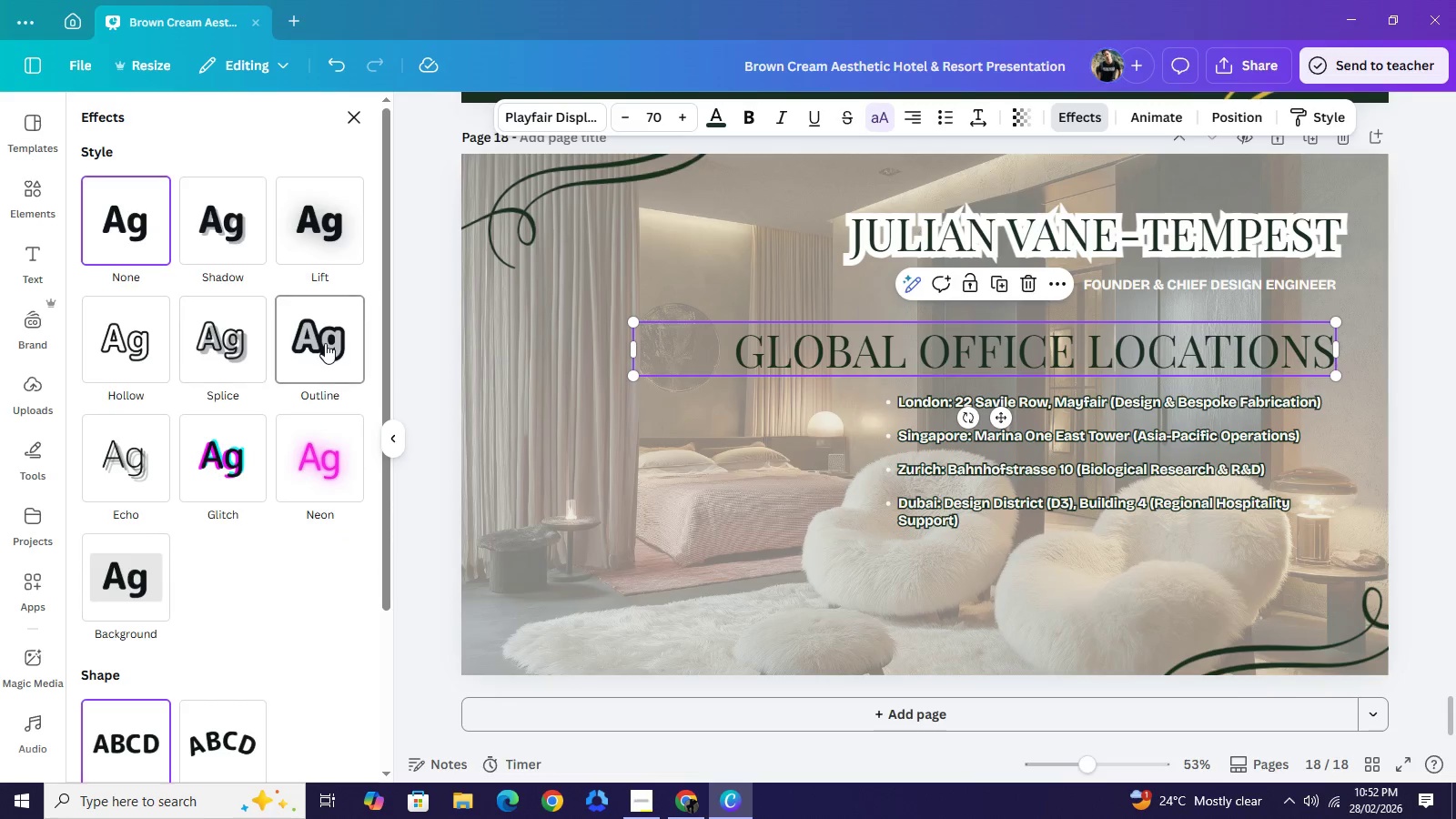 
left_click([325, 343])
 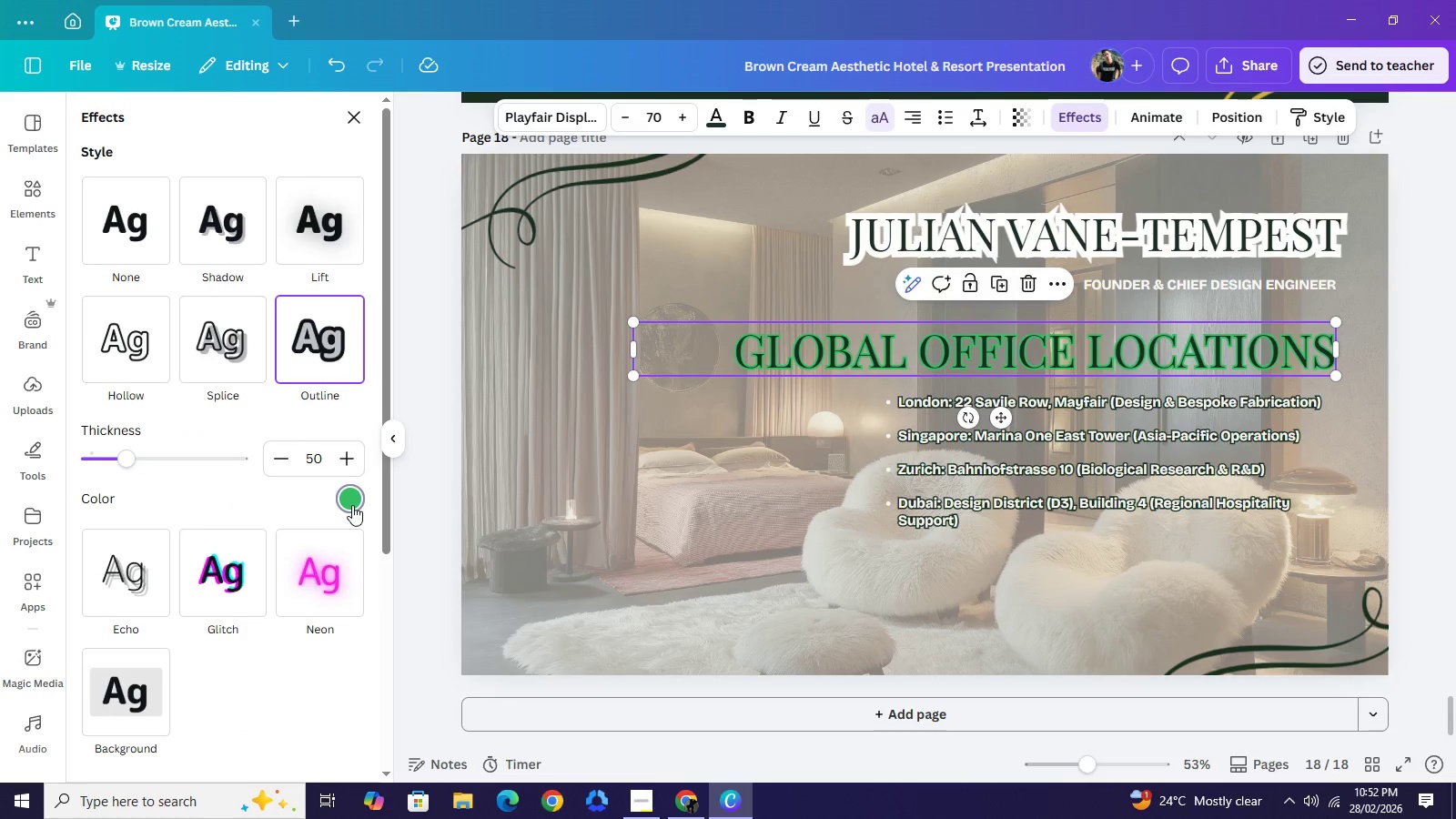 
left_click([352, 505])
 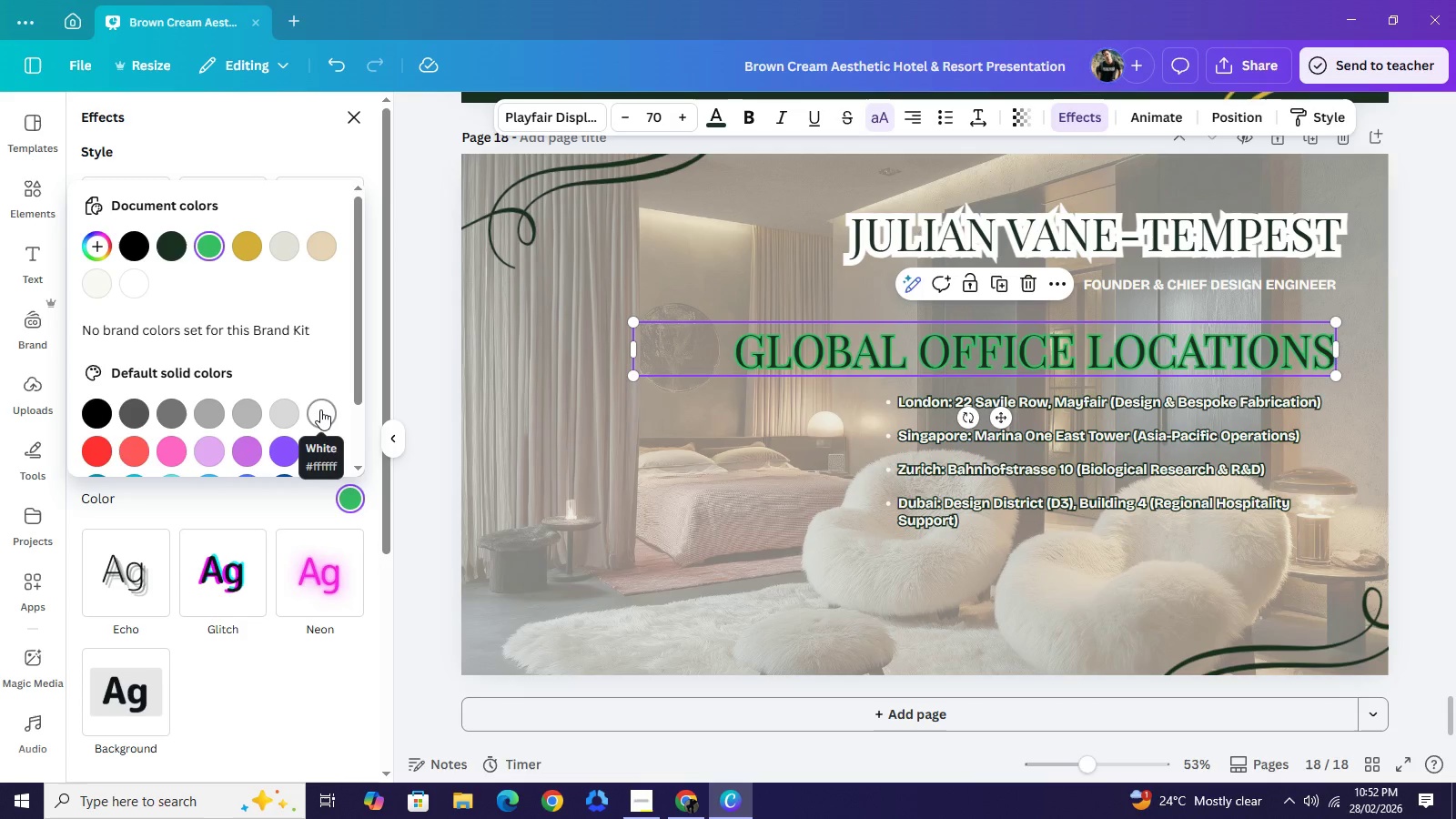 
left_click([320, 410])
 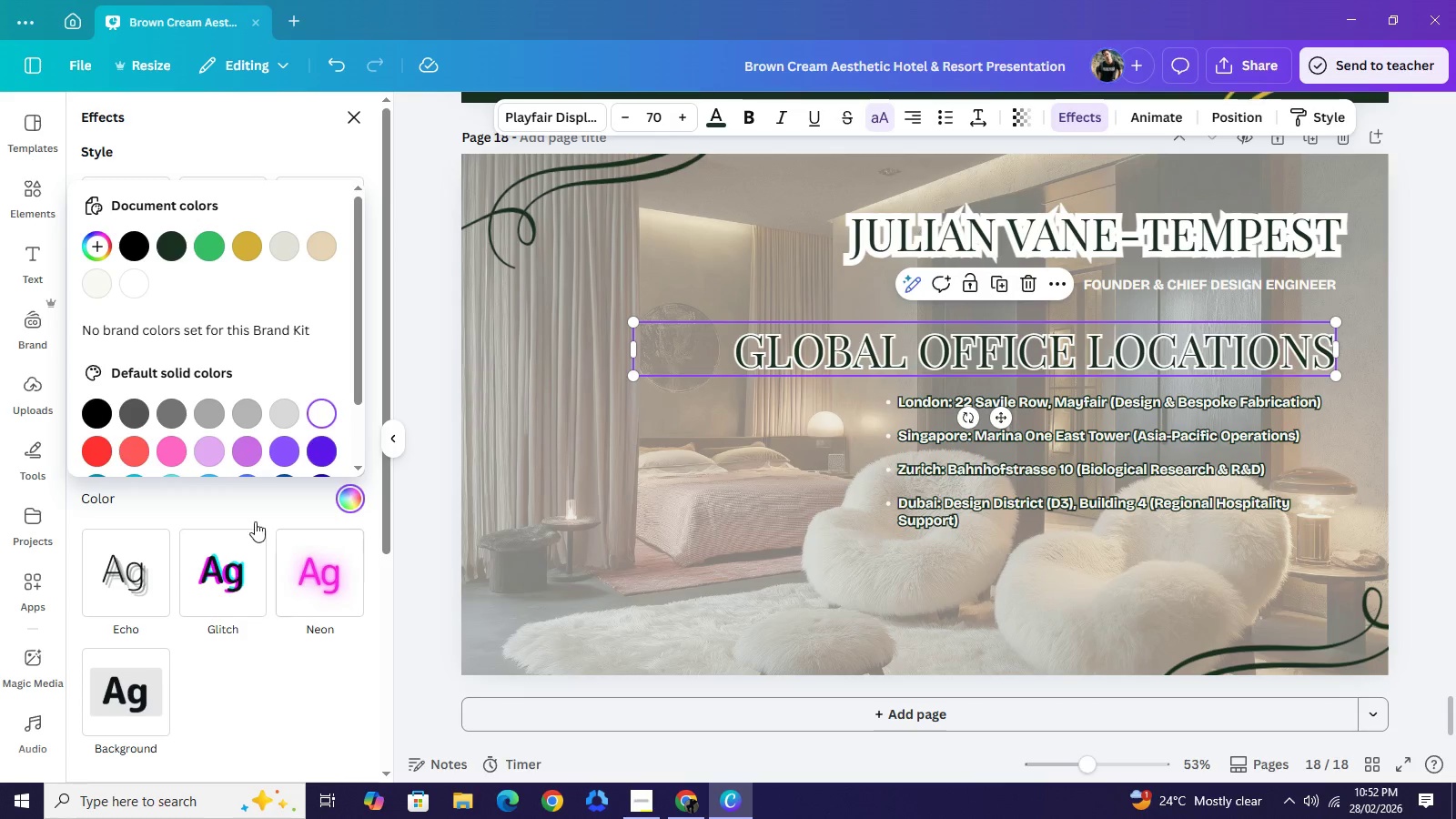 
left_click([242, 498])
 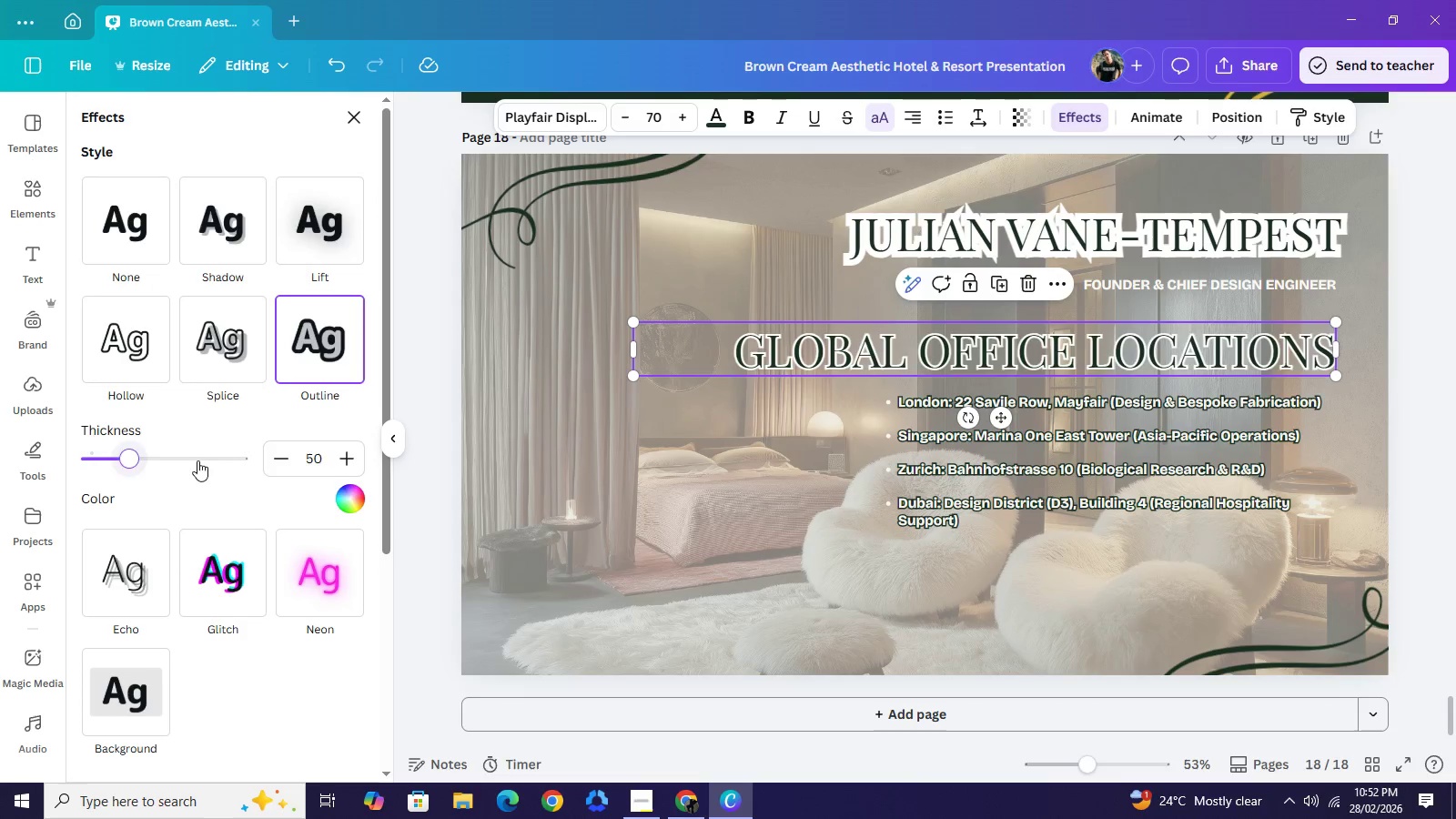 
left_click_drag(start_coordinate=[128, 459], to_coordinate=[318, 461])
 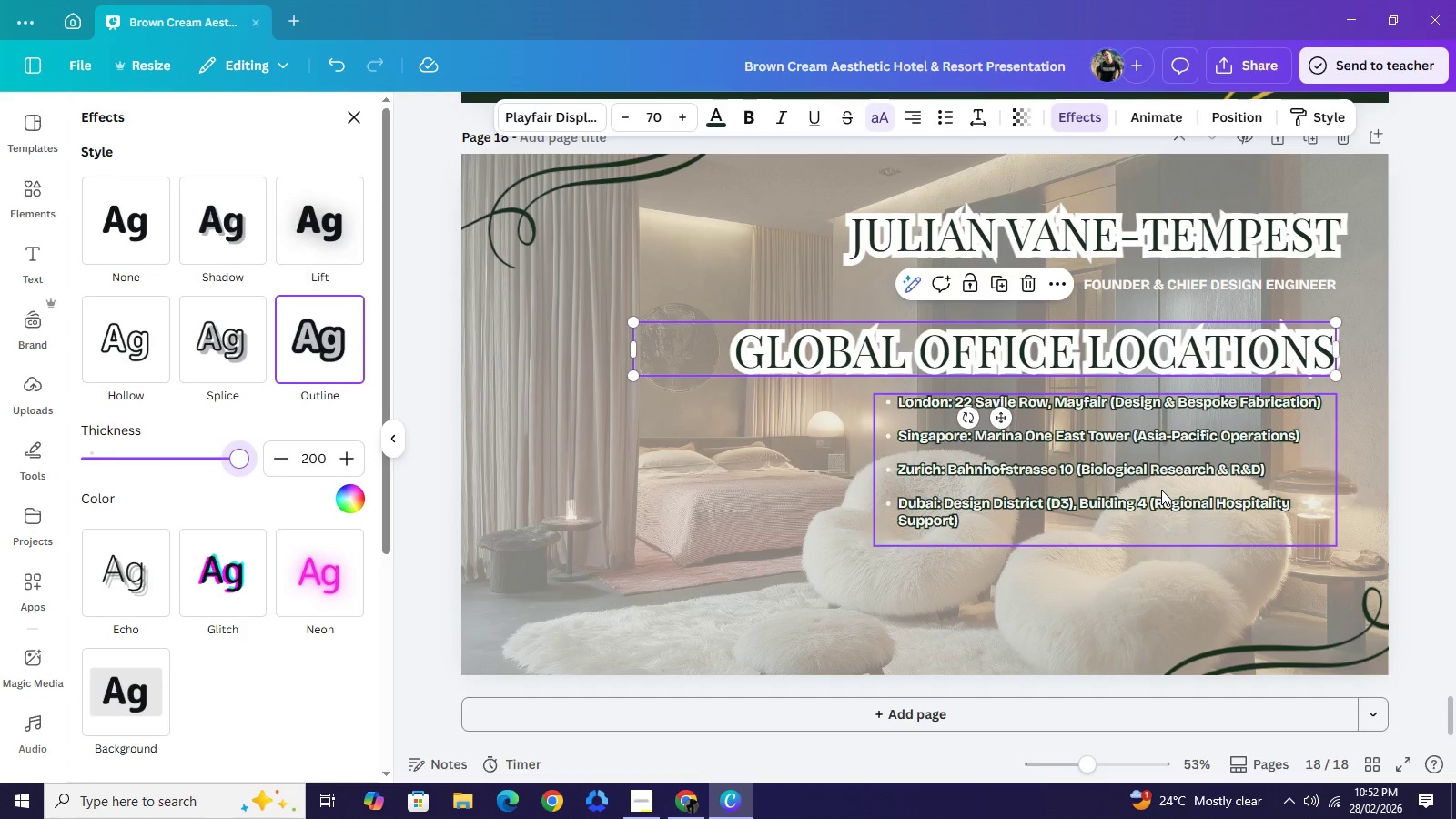 
left_click([1161, 490])
 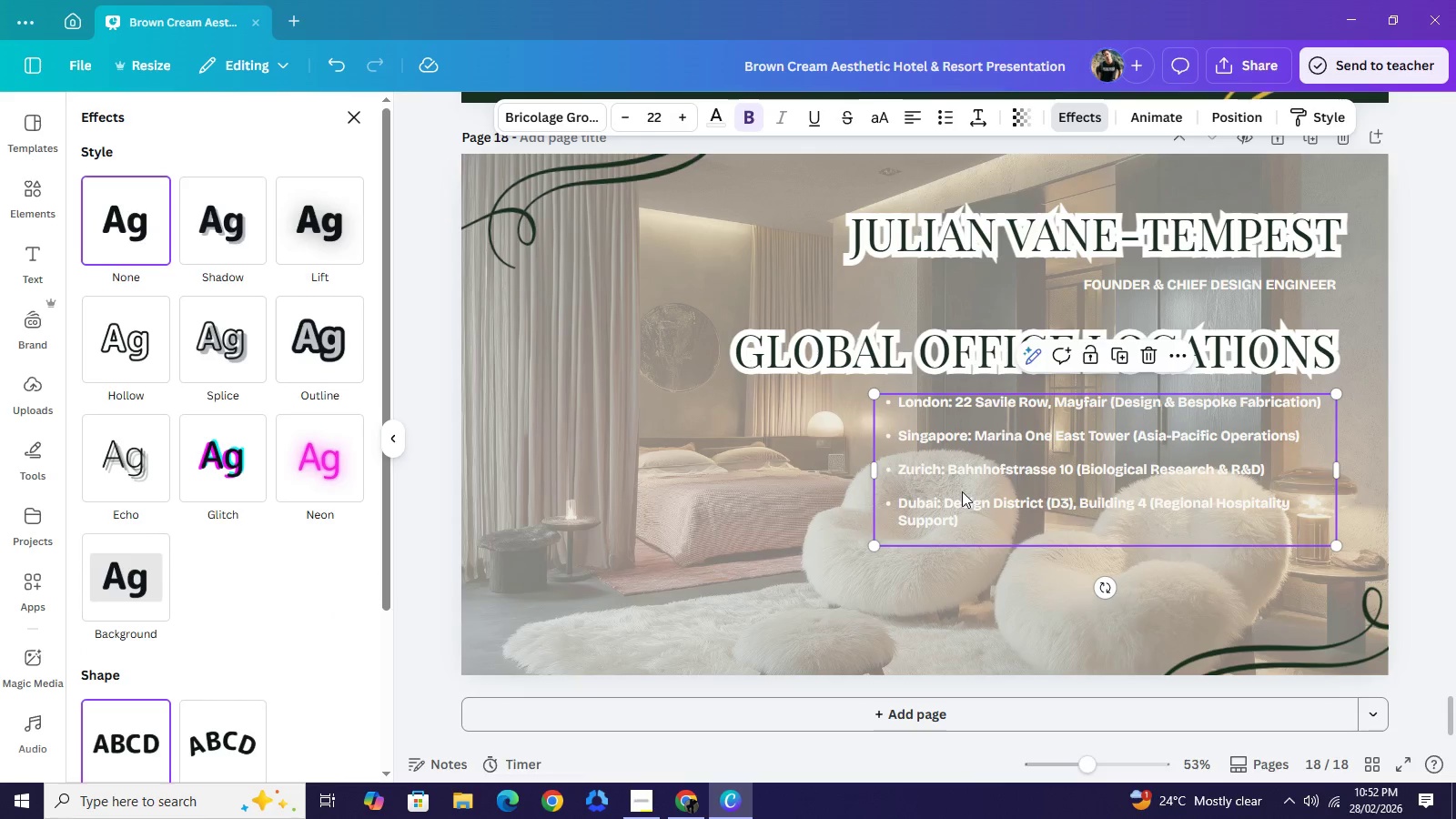 
wait(6.33)
 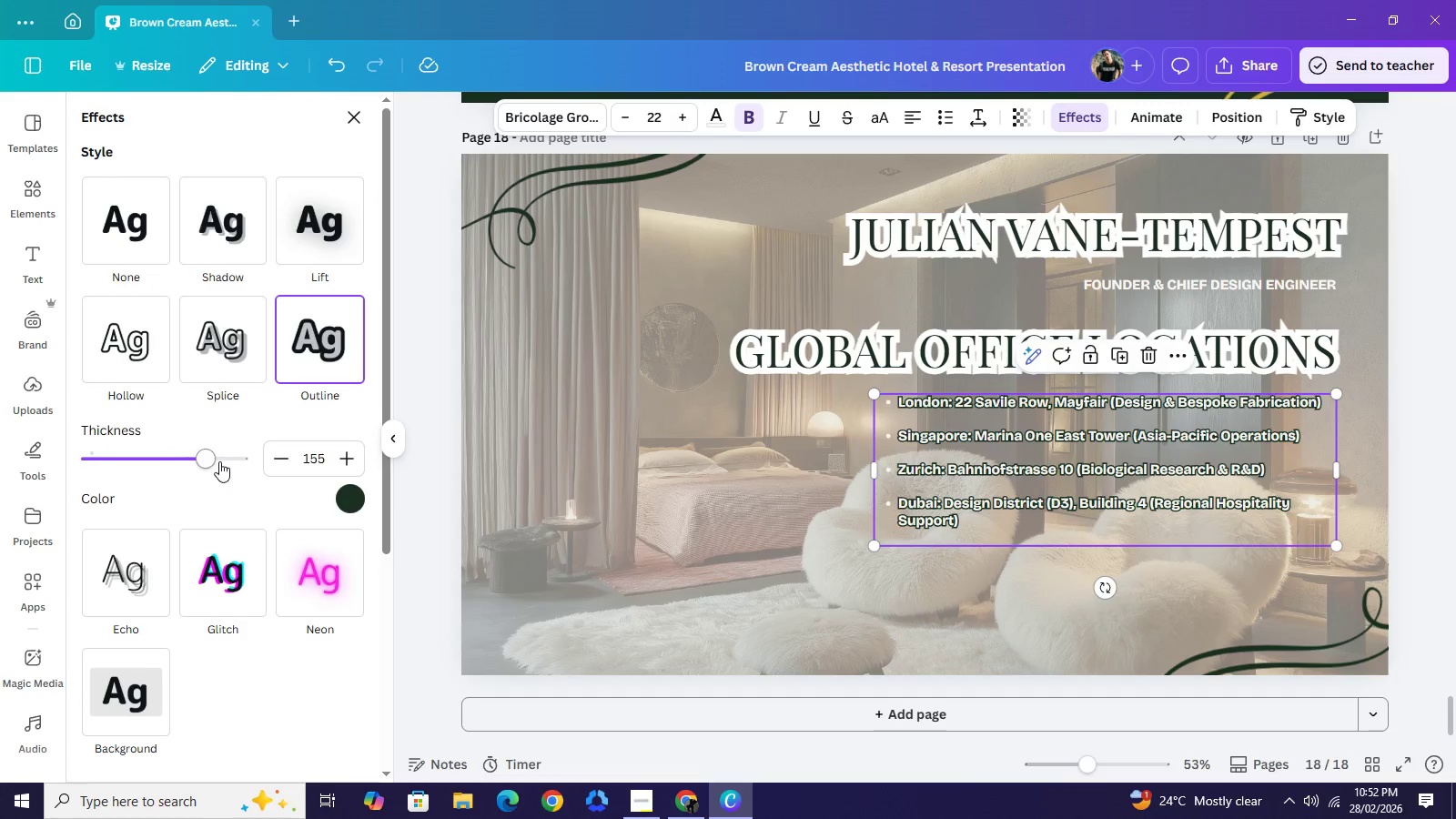 
left_click([710, 119])
 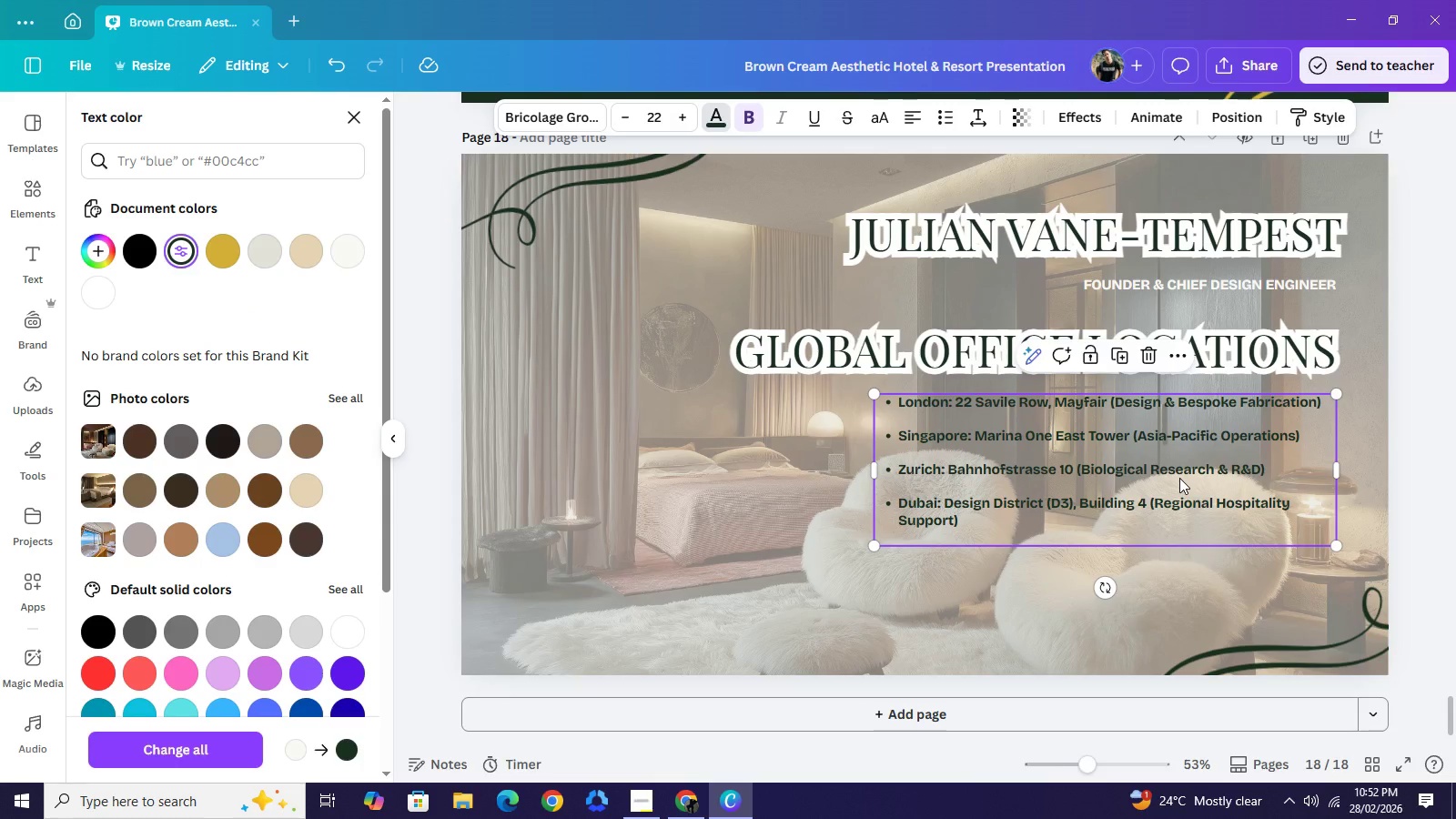 
wait(6.84)
 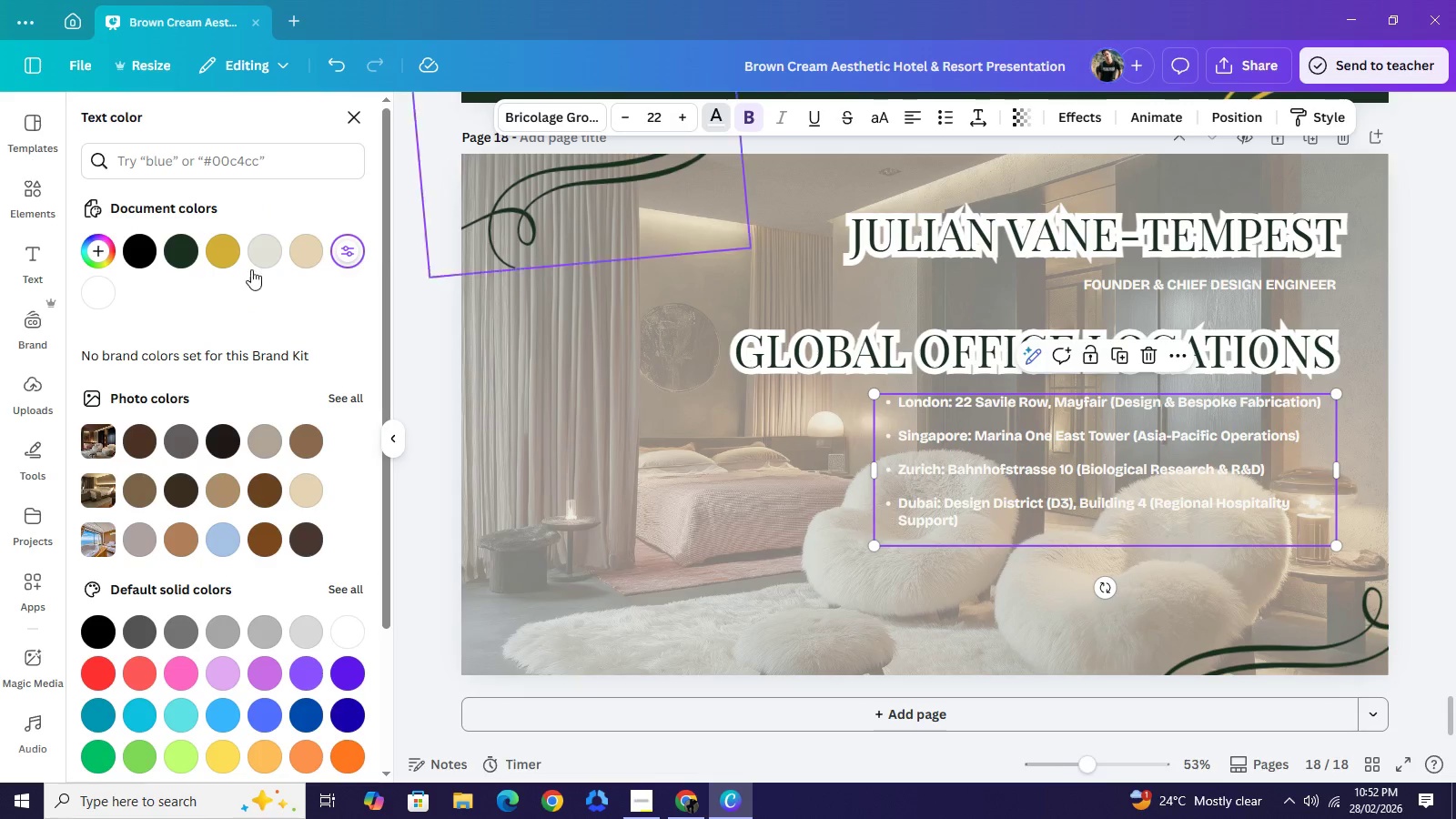 
left_click([1418, 422])
 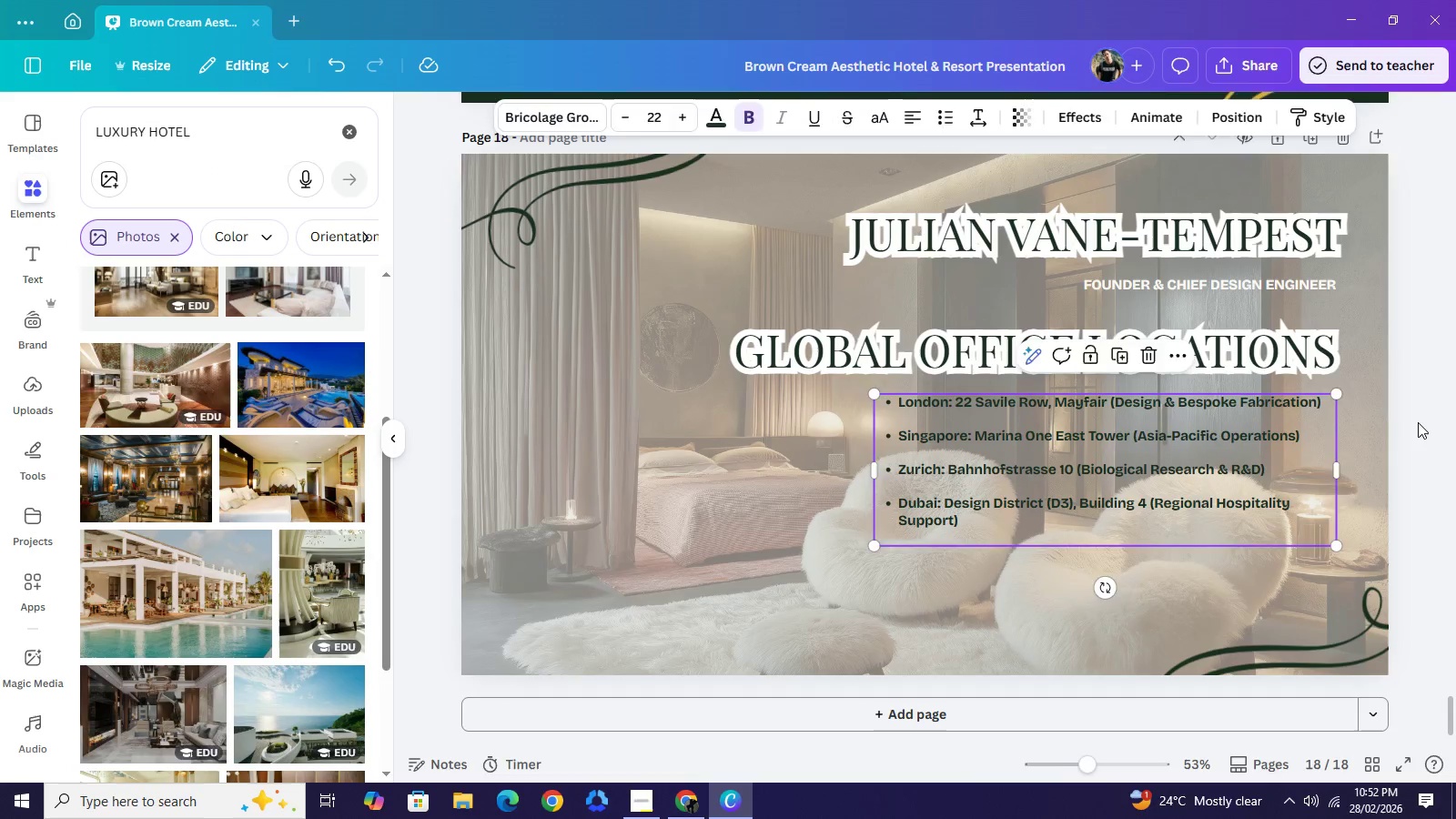 
left_click([1418, 422])
 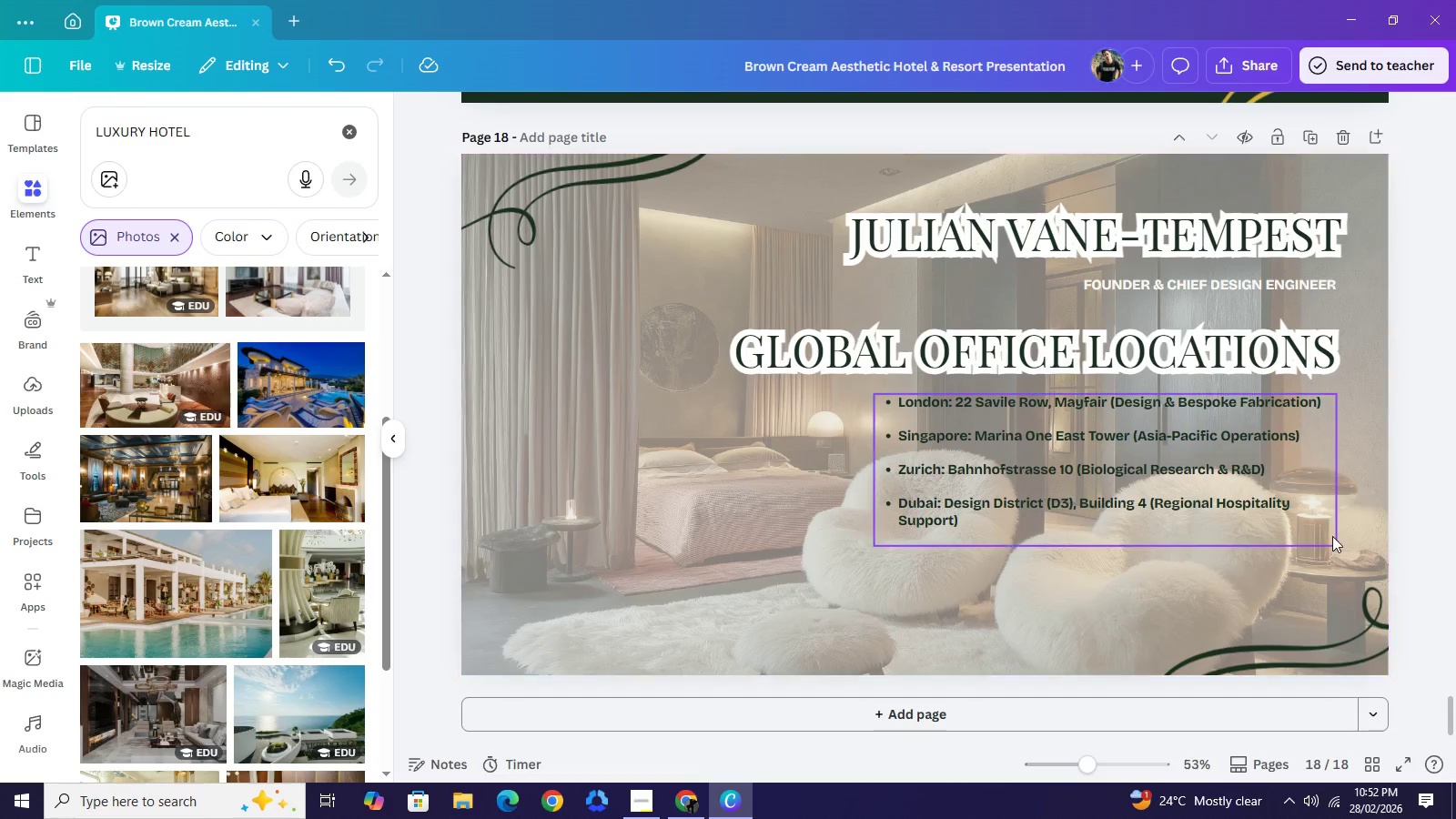 
left_click([1332, 536])
 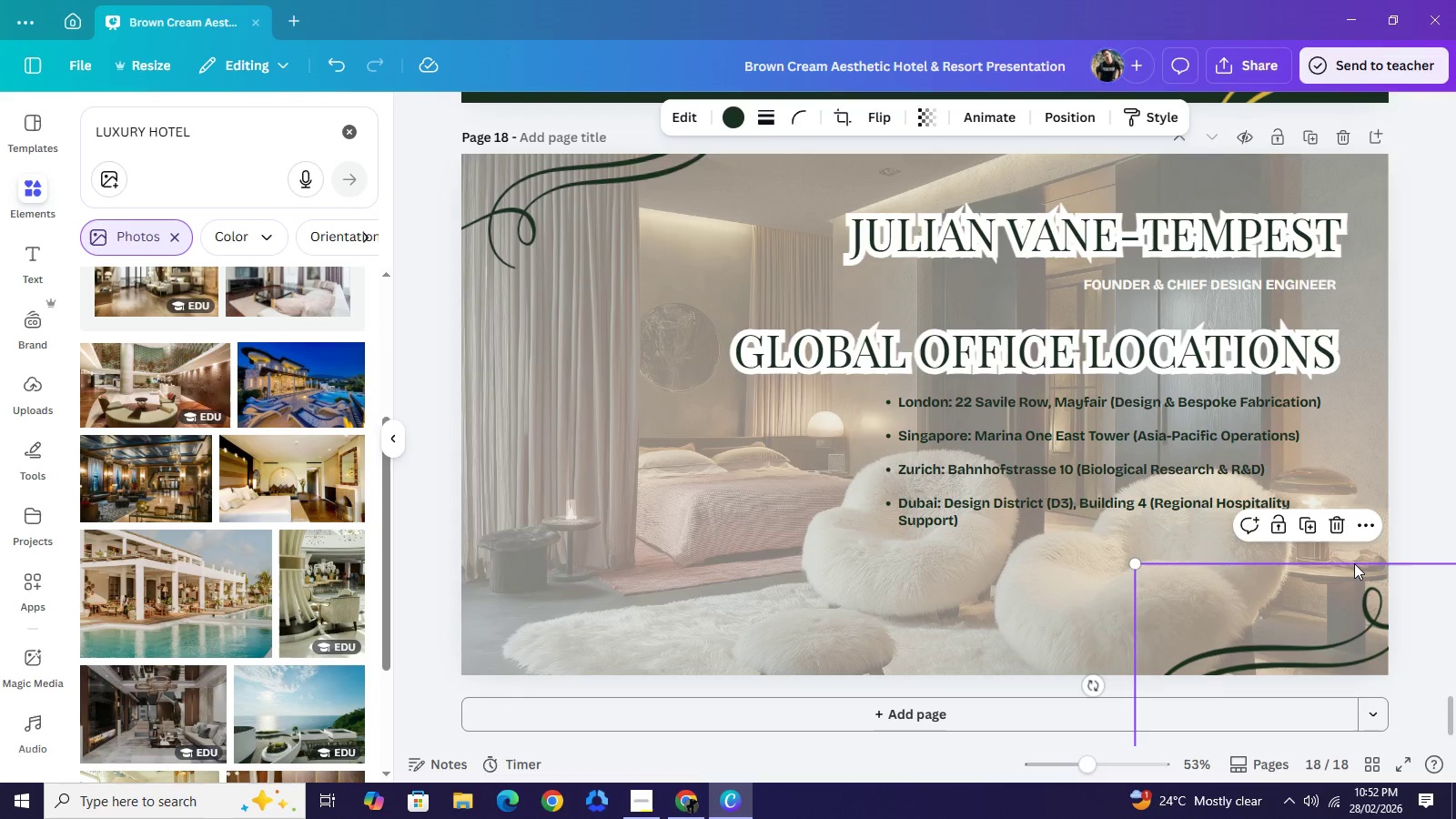 
left_click([1354, 563])
 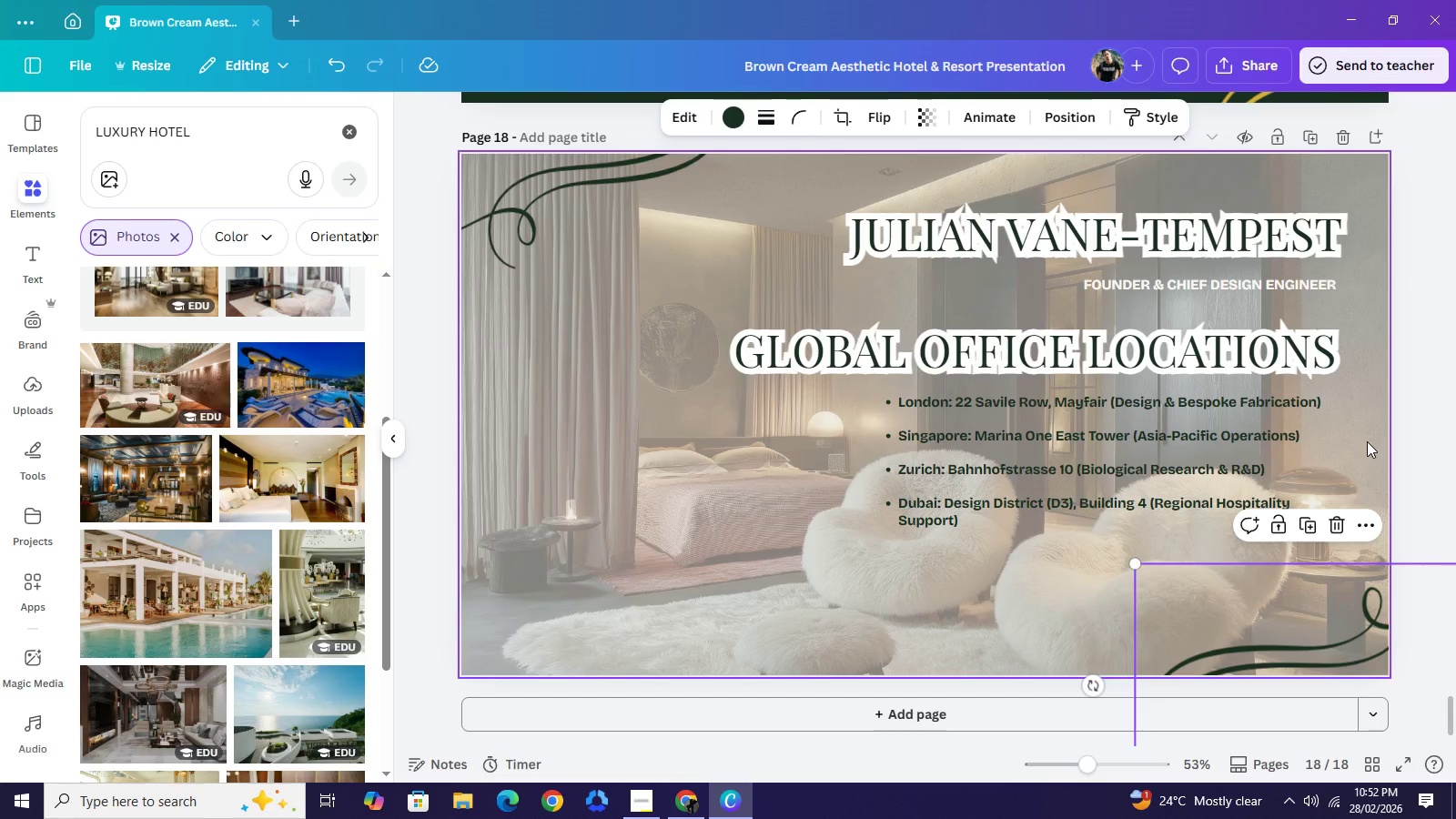 
left_click([1367, 441])
 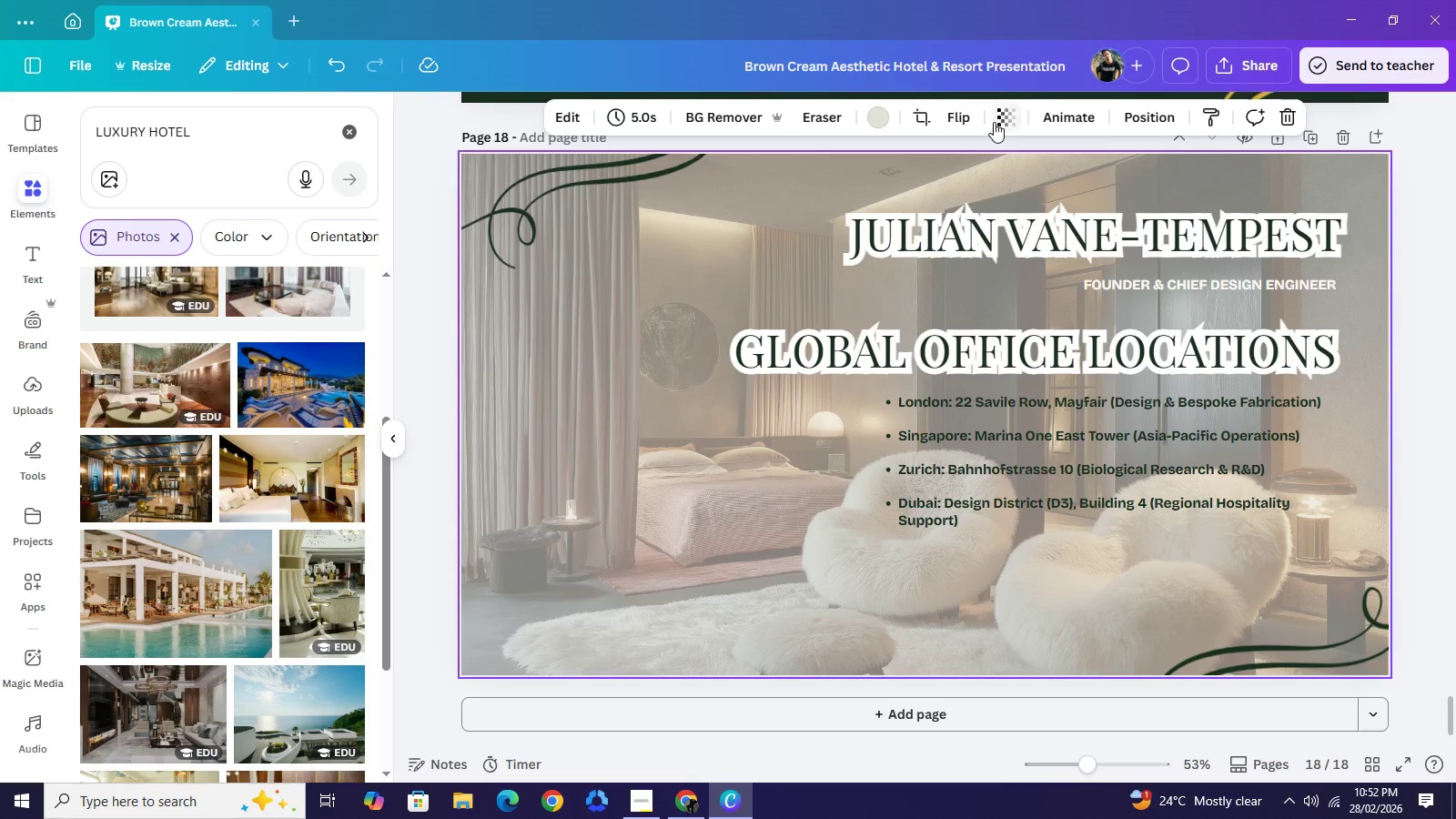 
left_click([994, 122])
 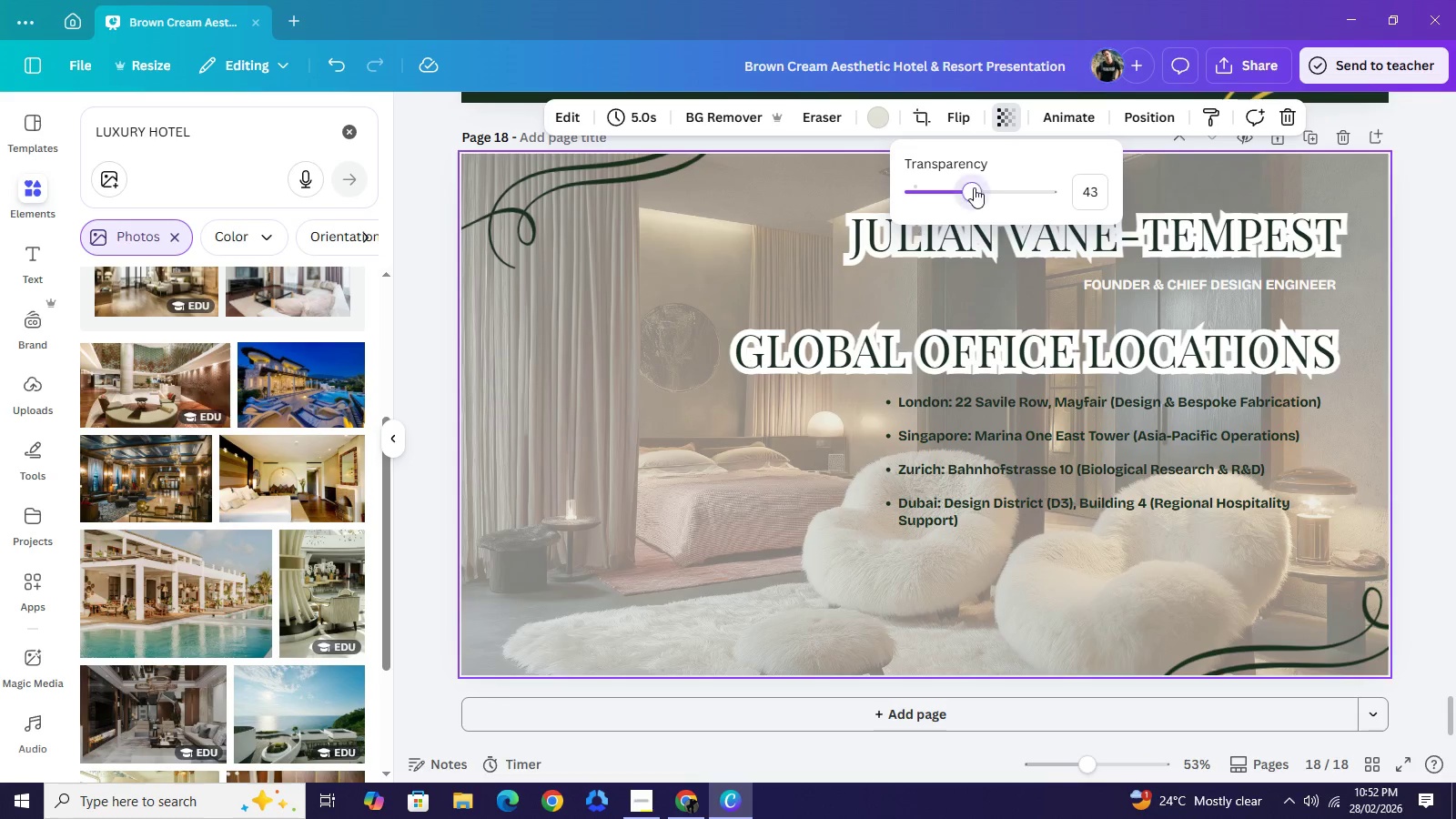 
left_click_drag(start_coordinate=[973, 187], to_coordinate=[954, 192])
 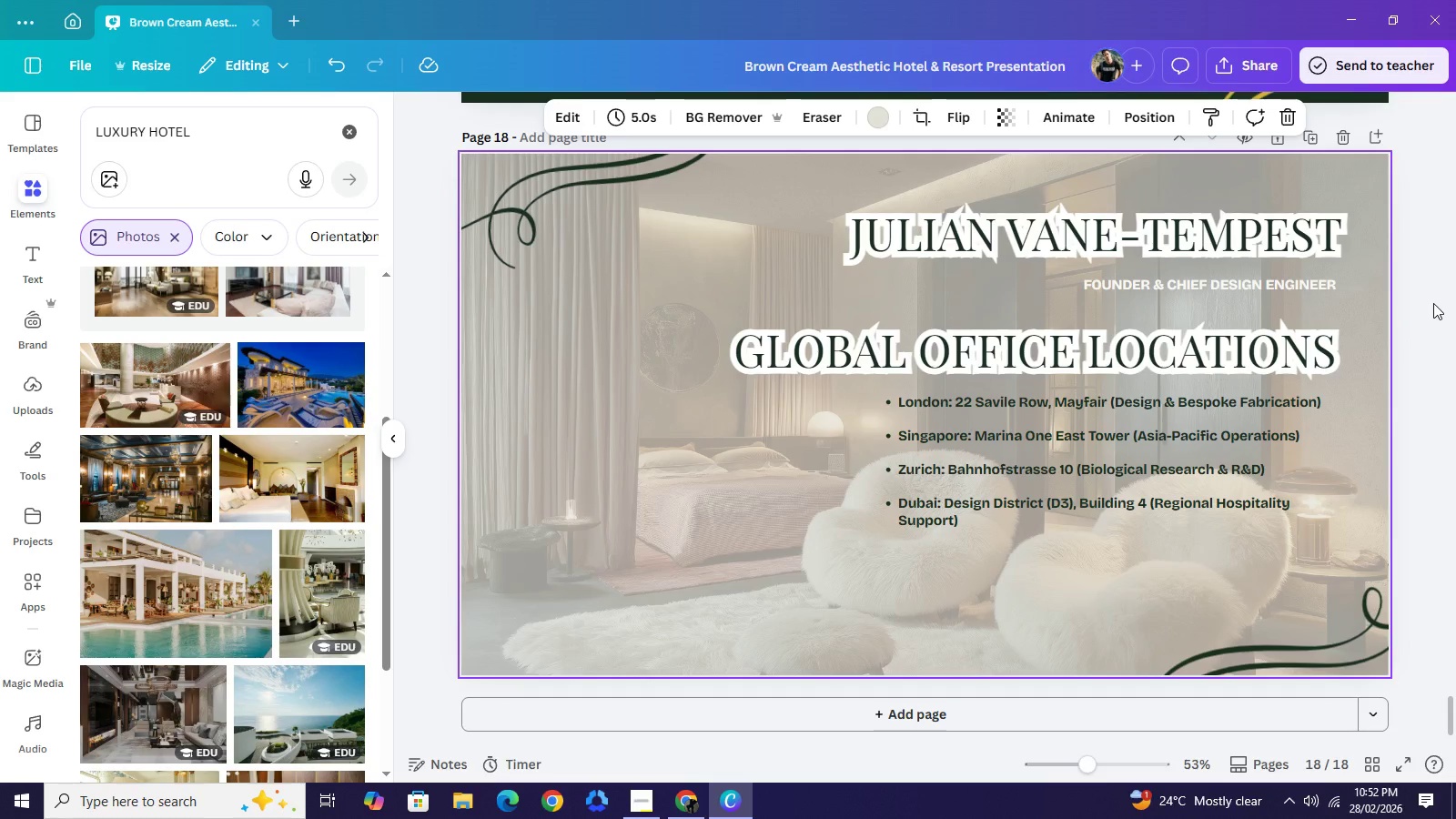 
double_click([1433, 303])
 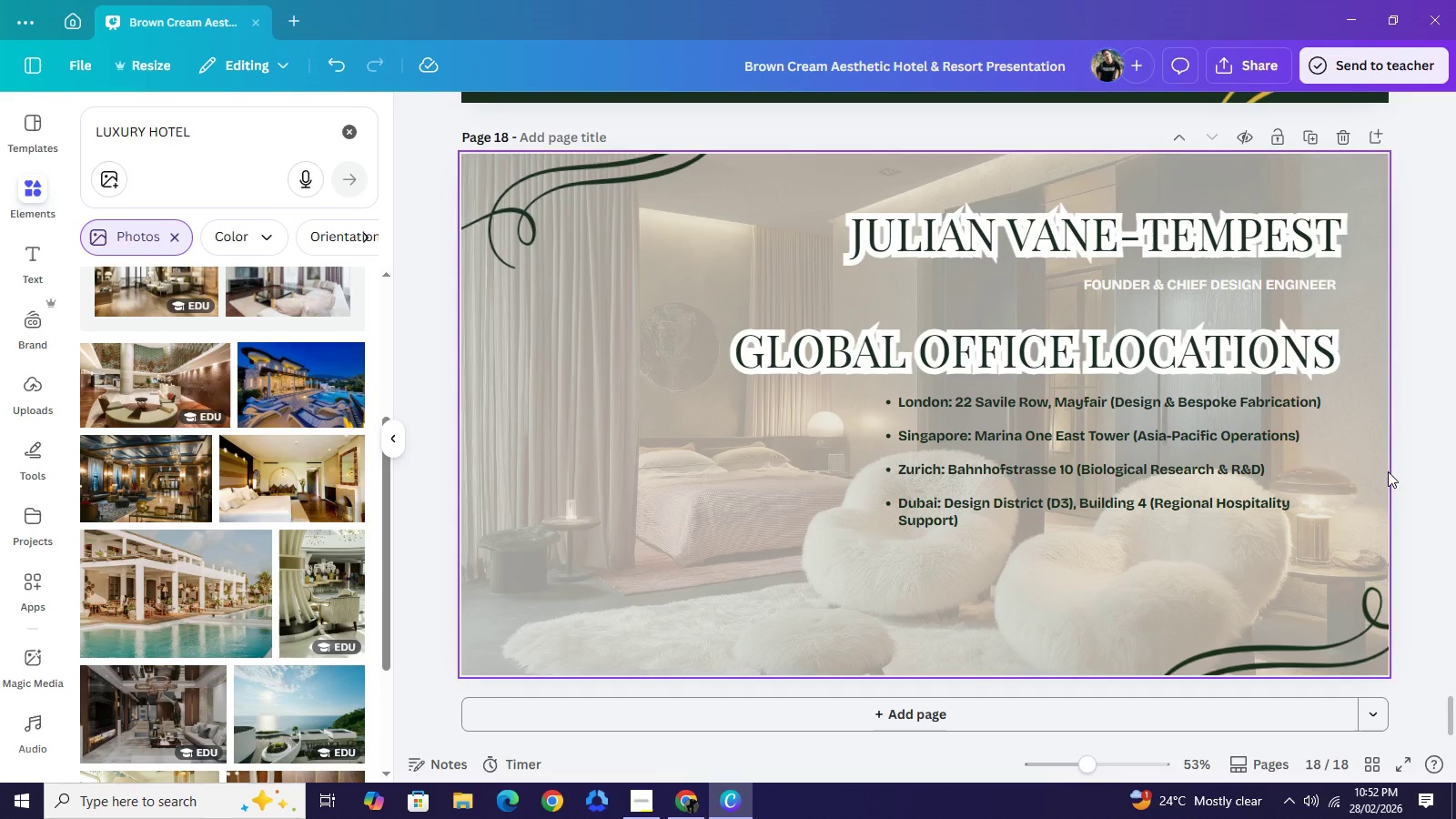 
left_click([1423, 434])
 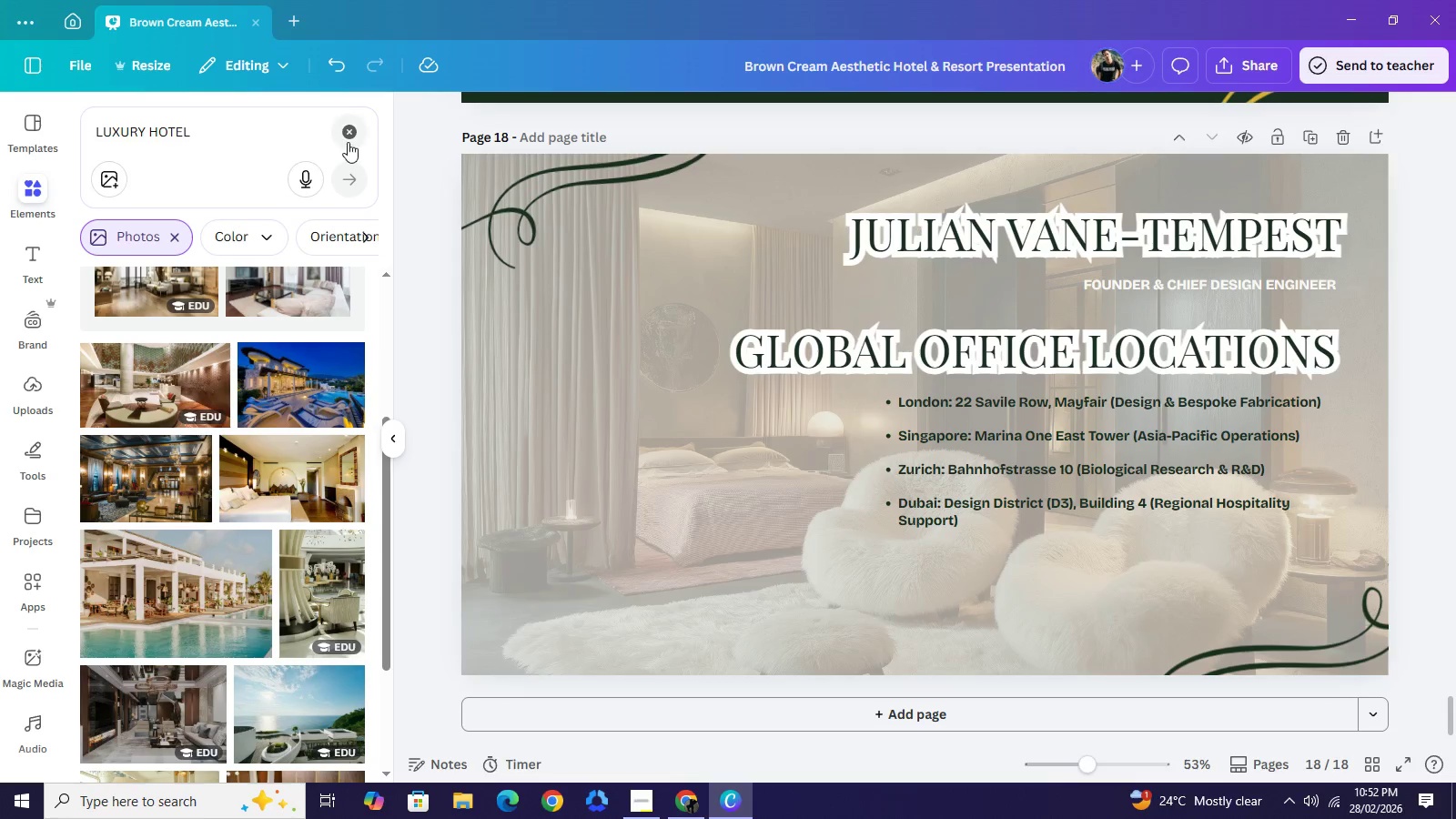 
left_click([348, 142])
 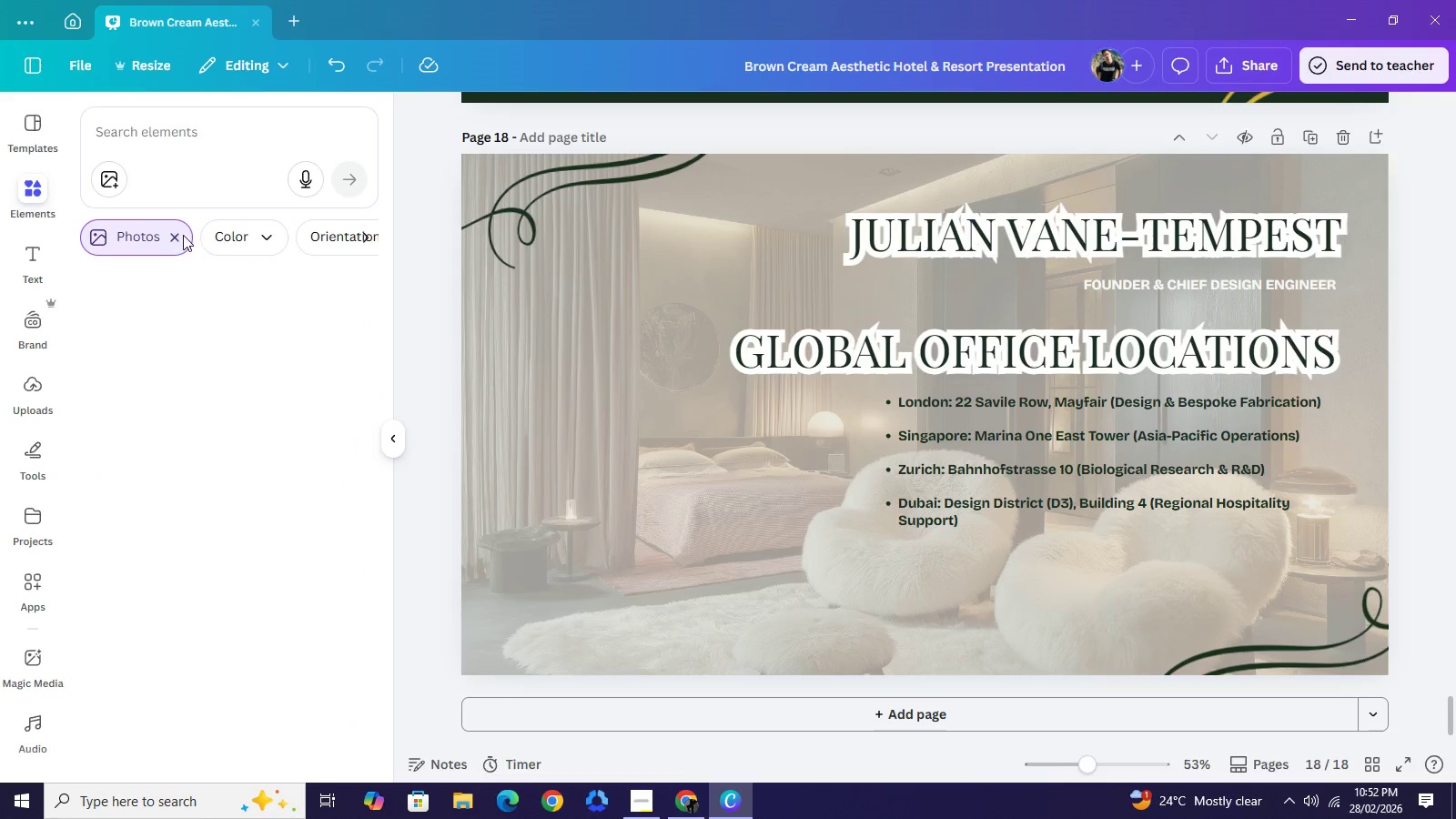 
left_click([183, 235])
 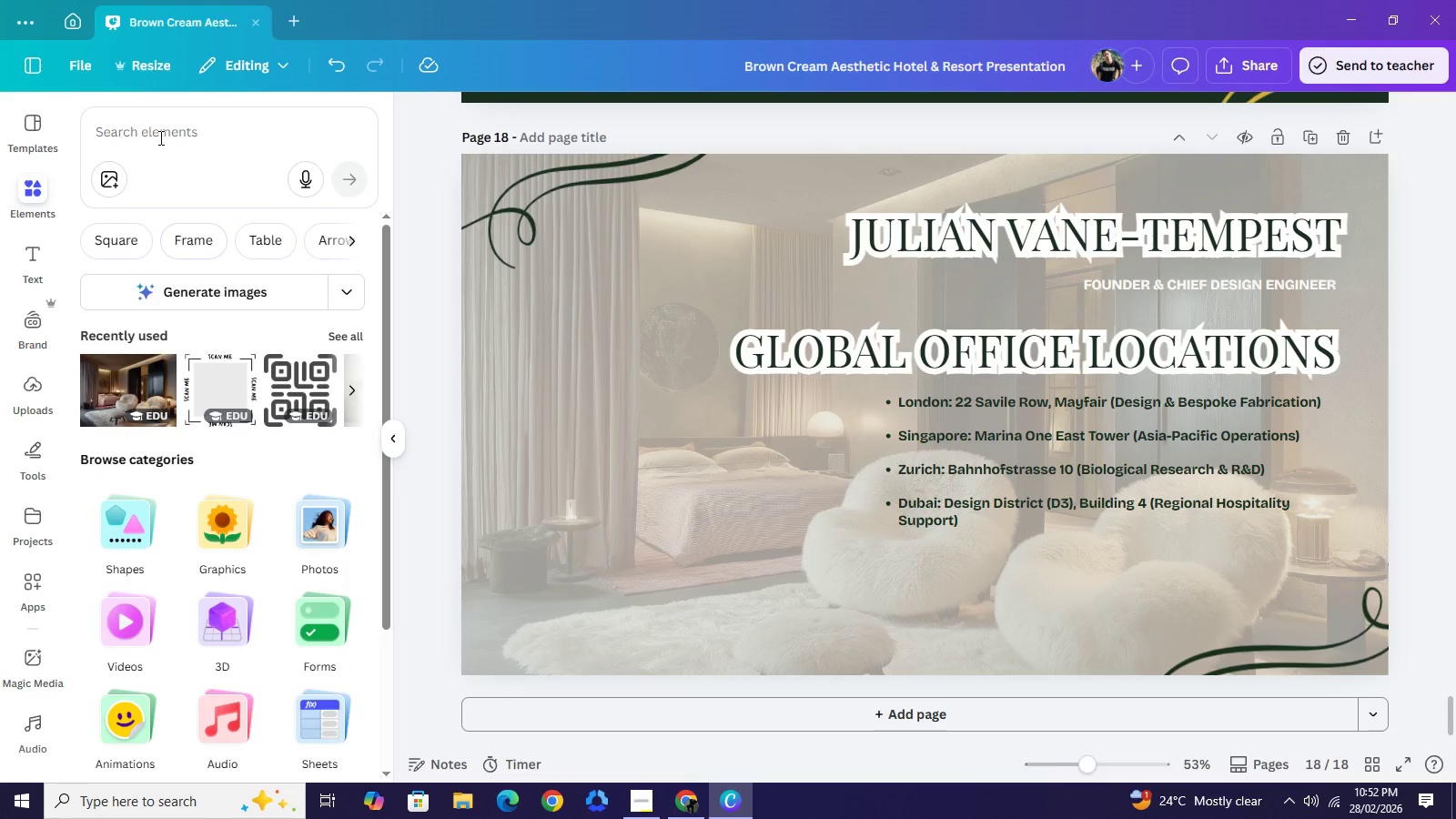 
left_click([159, 137])
 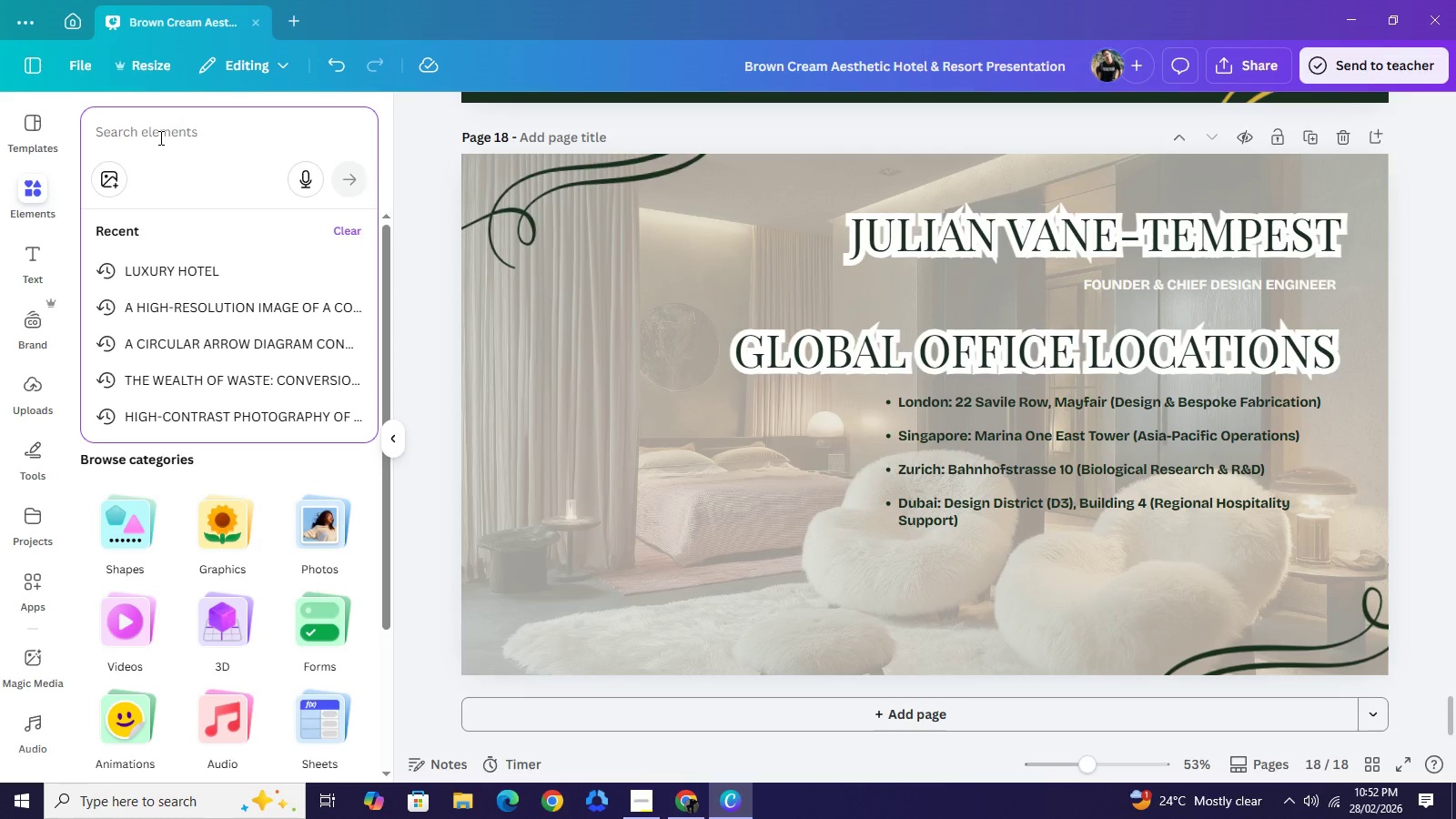 
type(qr code)
key(NumpadEnter)
 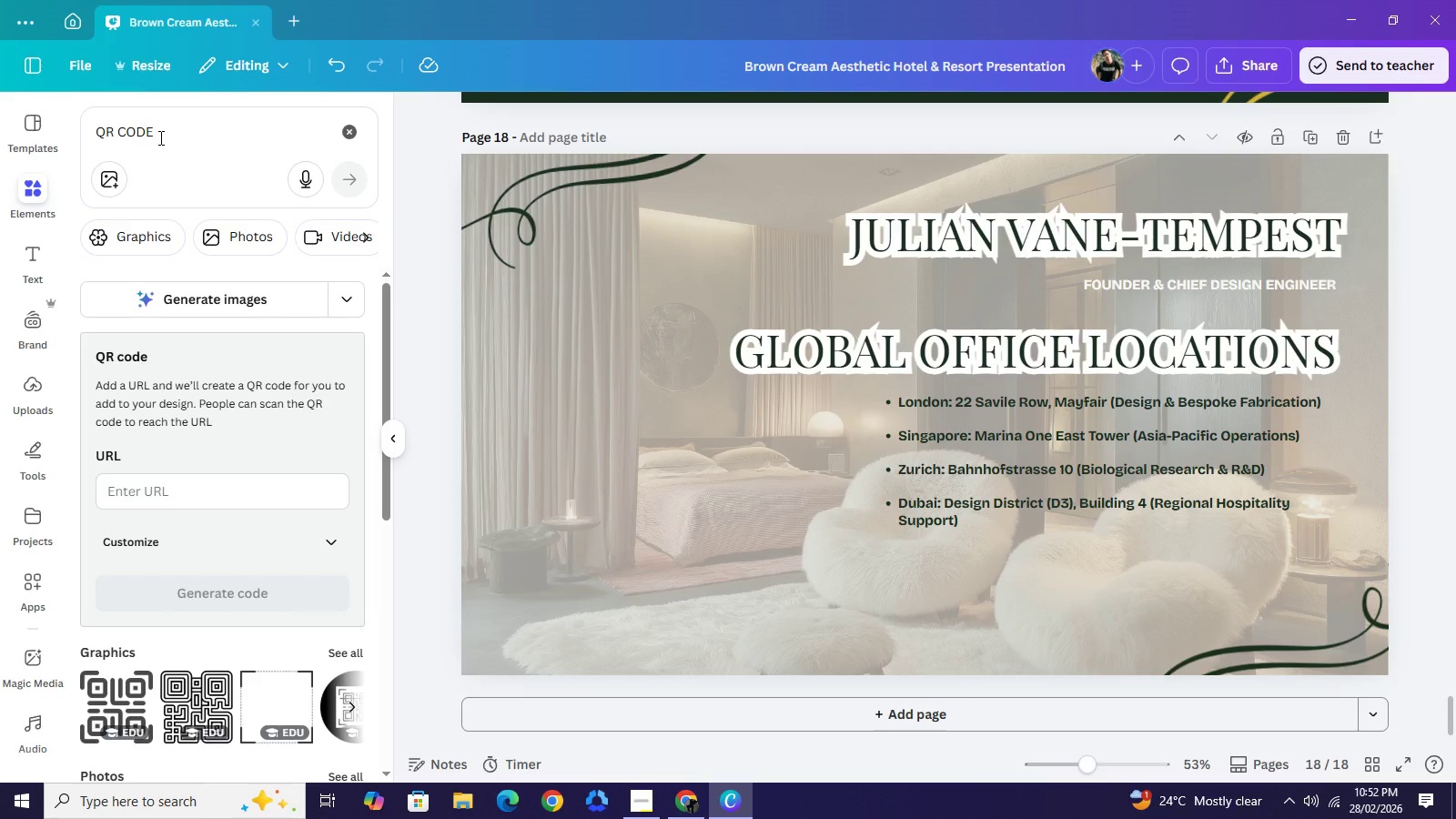 
wait(5.17)
 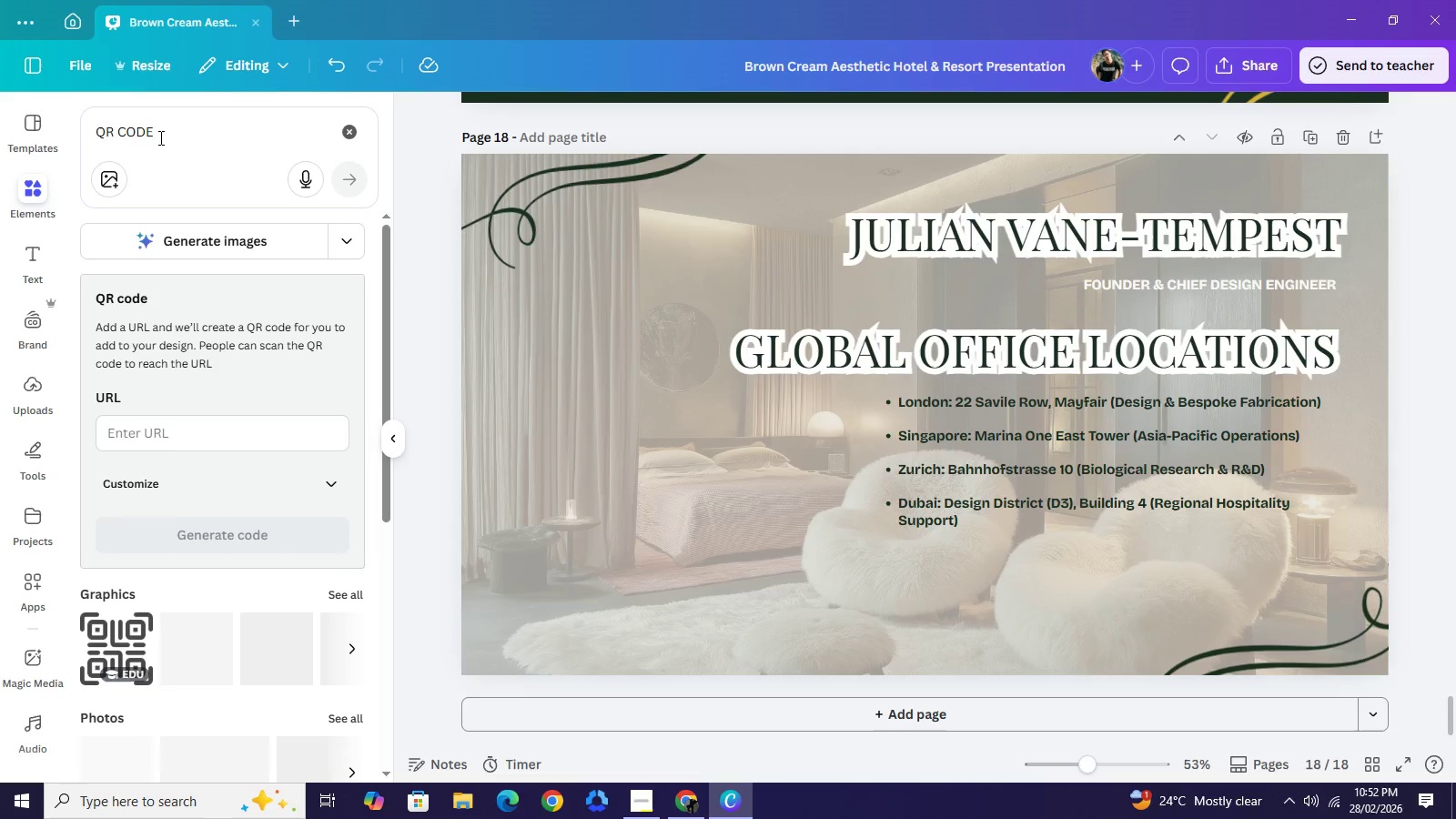 
scroll: coordinate [256, 610], scroll_direction: down, amount: 3.0
 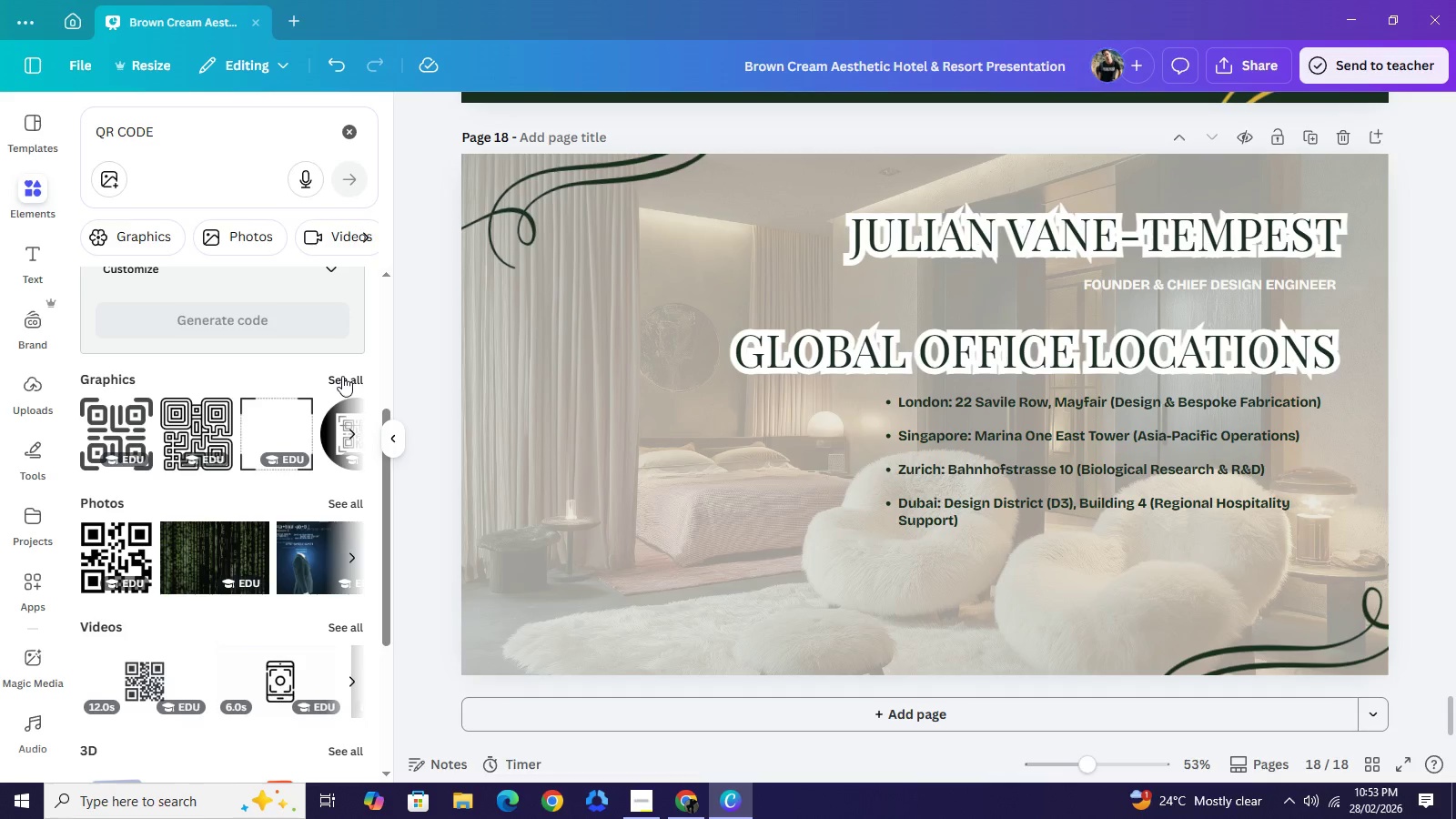 
left_click([342, 376])
 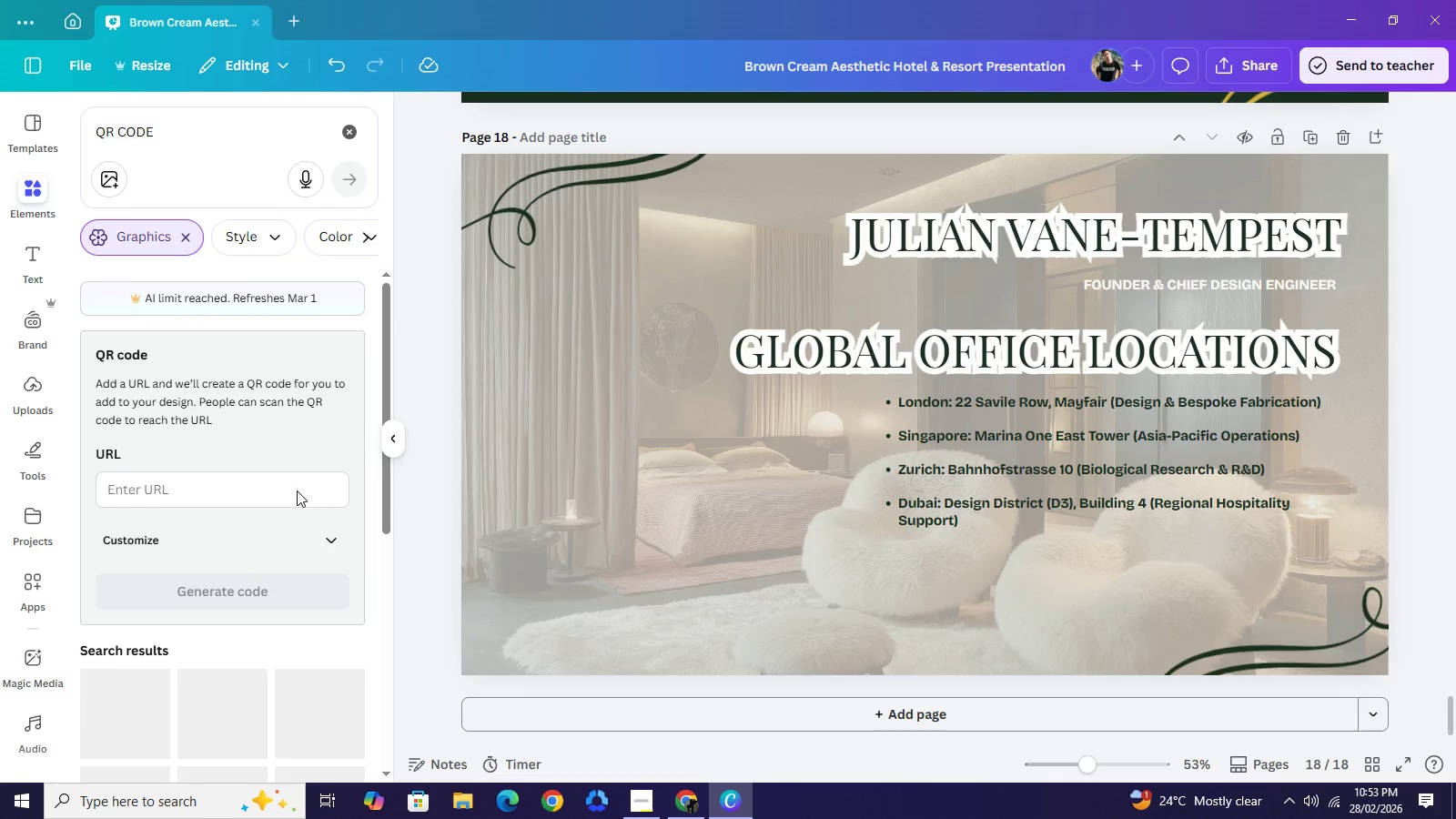 
scroll: coordinate [288, 507], scroll_direction: down, amount: 8.0
 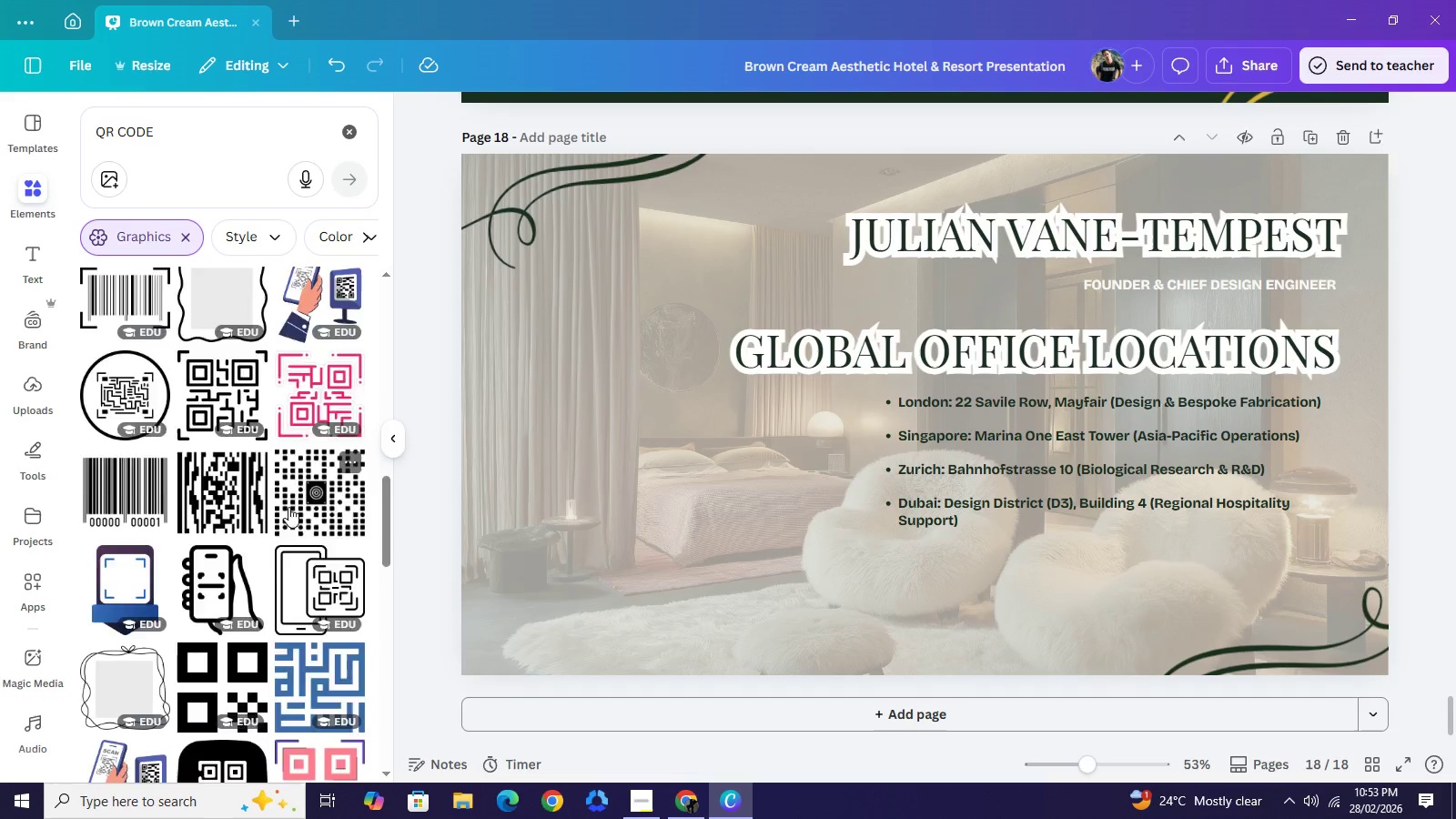 
scroll: coordinate [288, 507], scroll_direction: down, amount: 2.0
 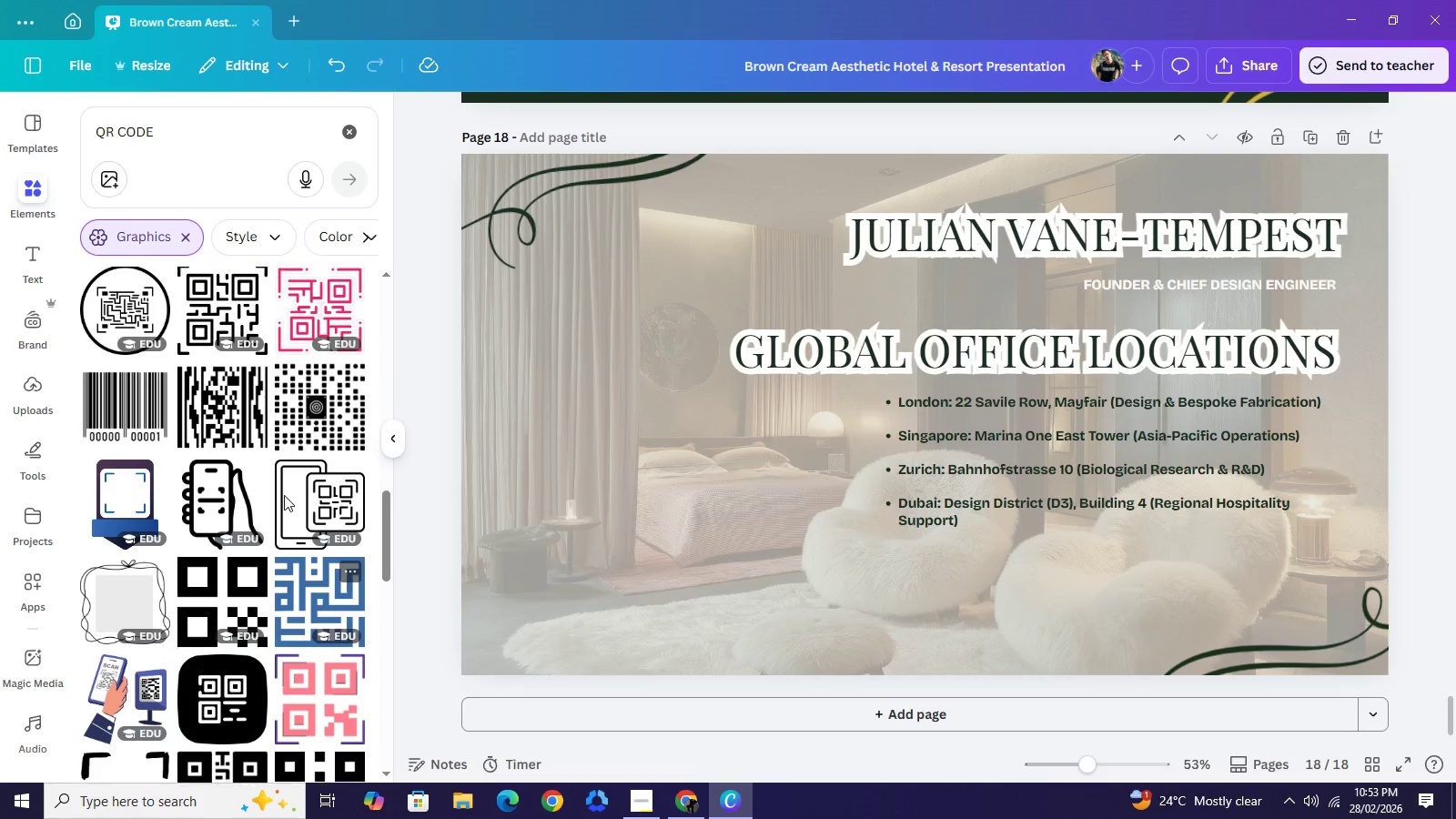 
scroll: coordinate [284, 495], scroll_direction: up, amount: 1.0
 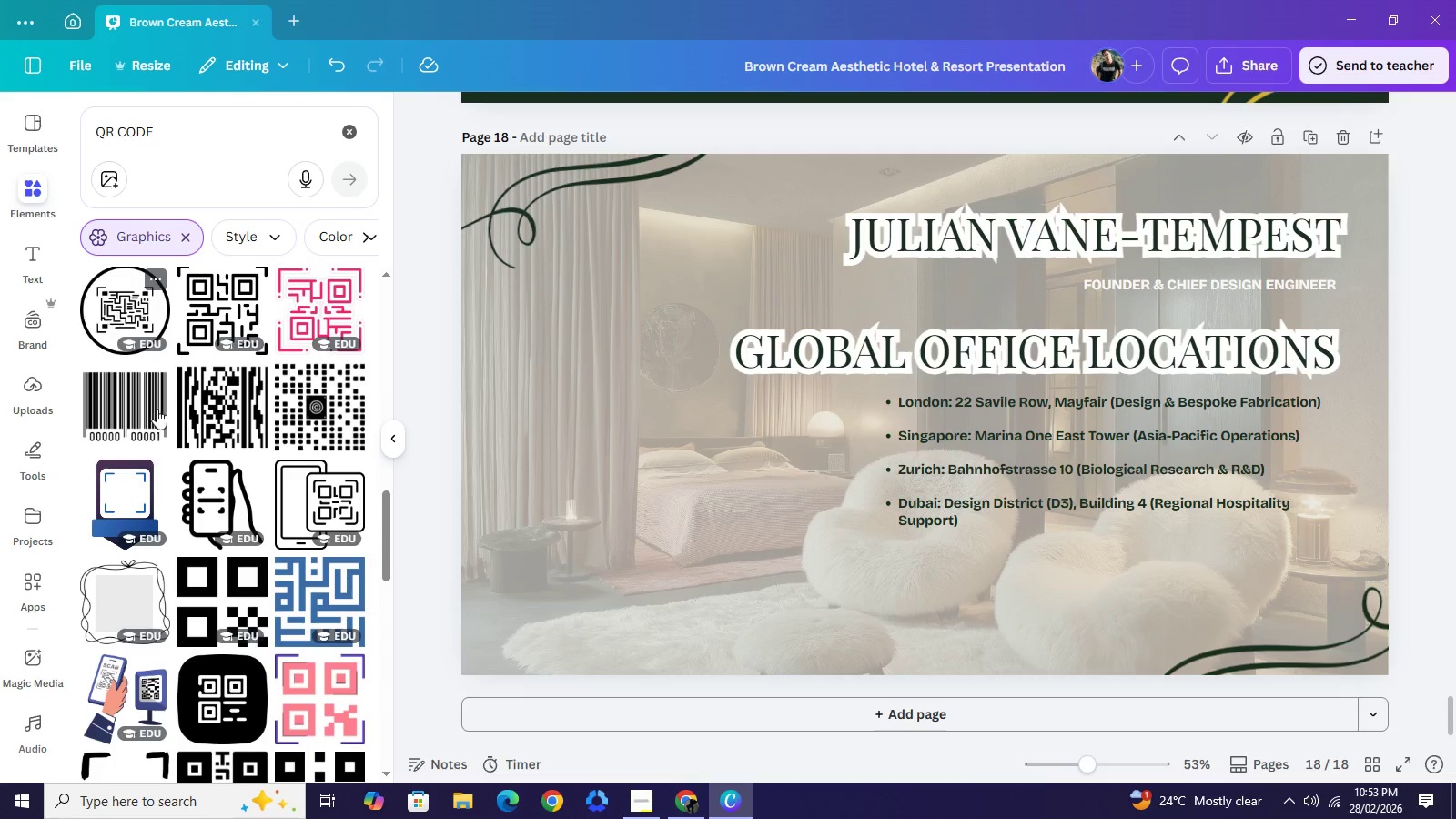 
scroll: coordinate [263, 510], scroll_direction: down, amount: 10.0
 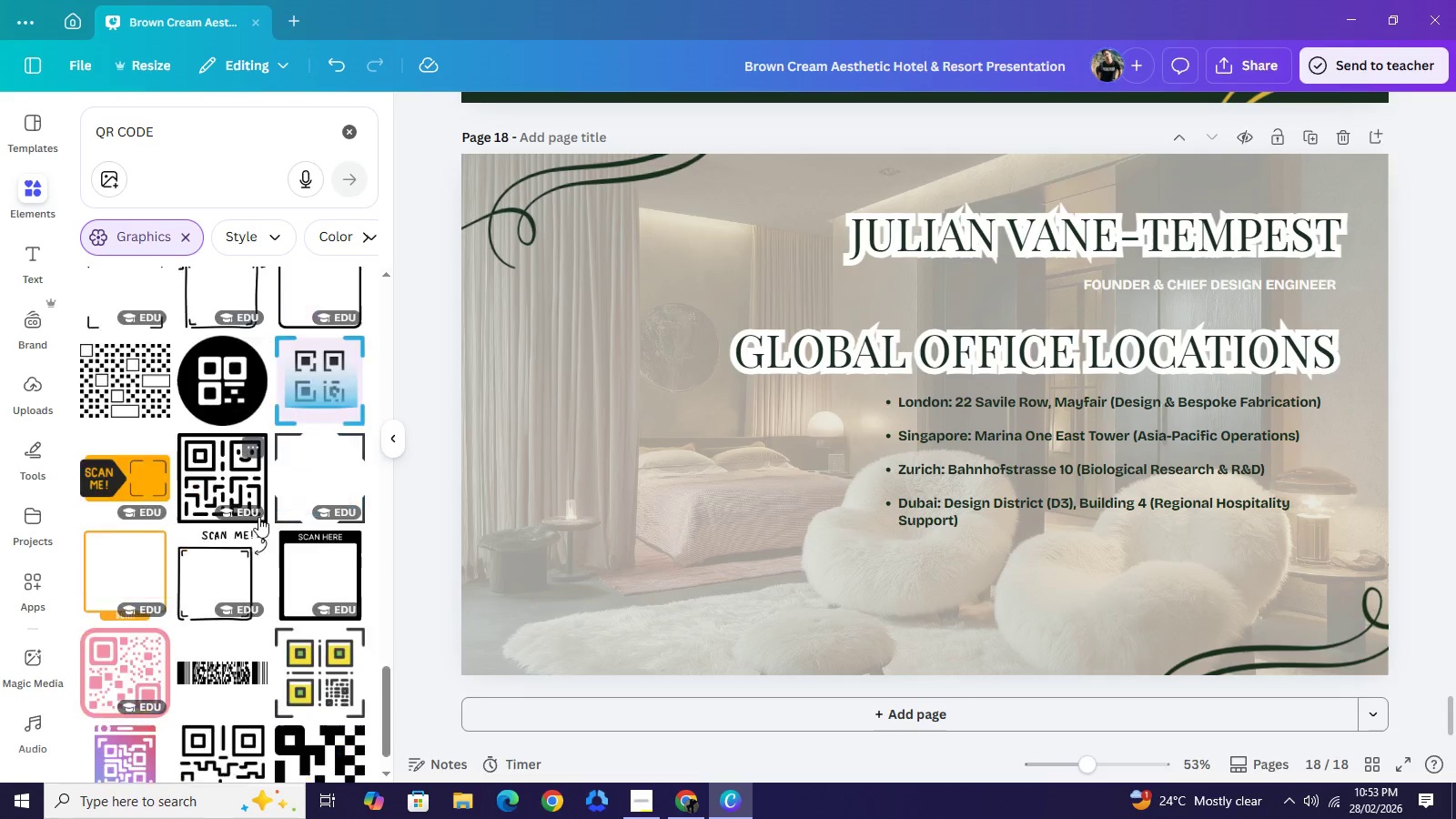 
scroll: coordinate [238, 540], scroll_direction: down, amount: 10.0
 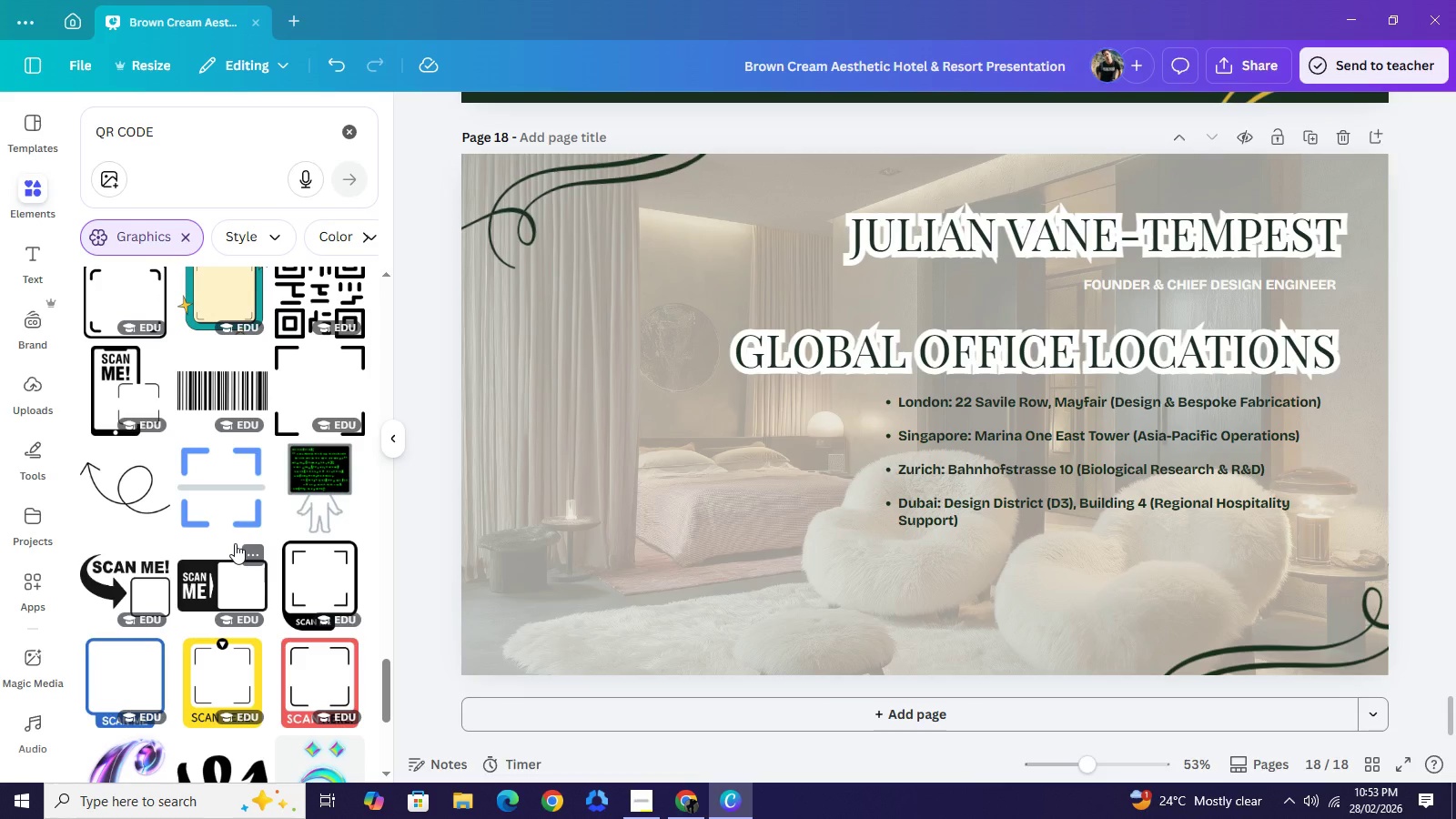 
scroll: coordinate [230, 551], scroll_direction: down, amount: 10.0
 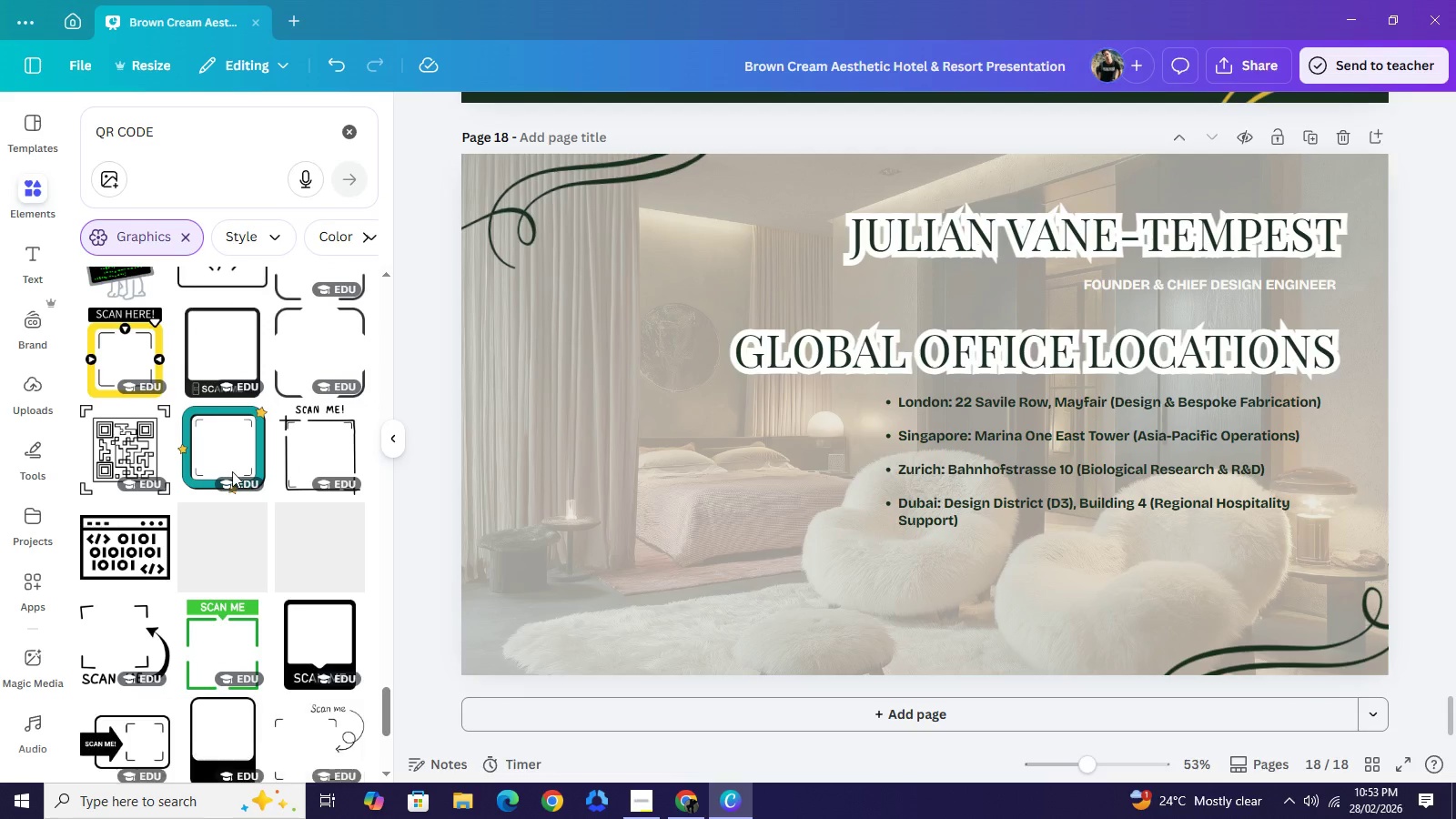 
mouse_move([258, 491])
 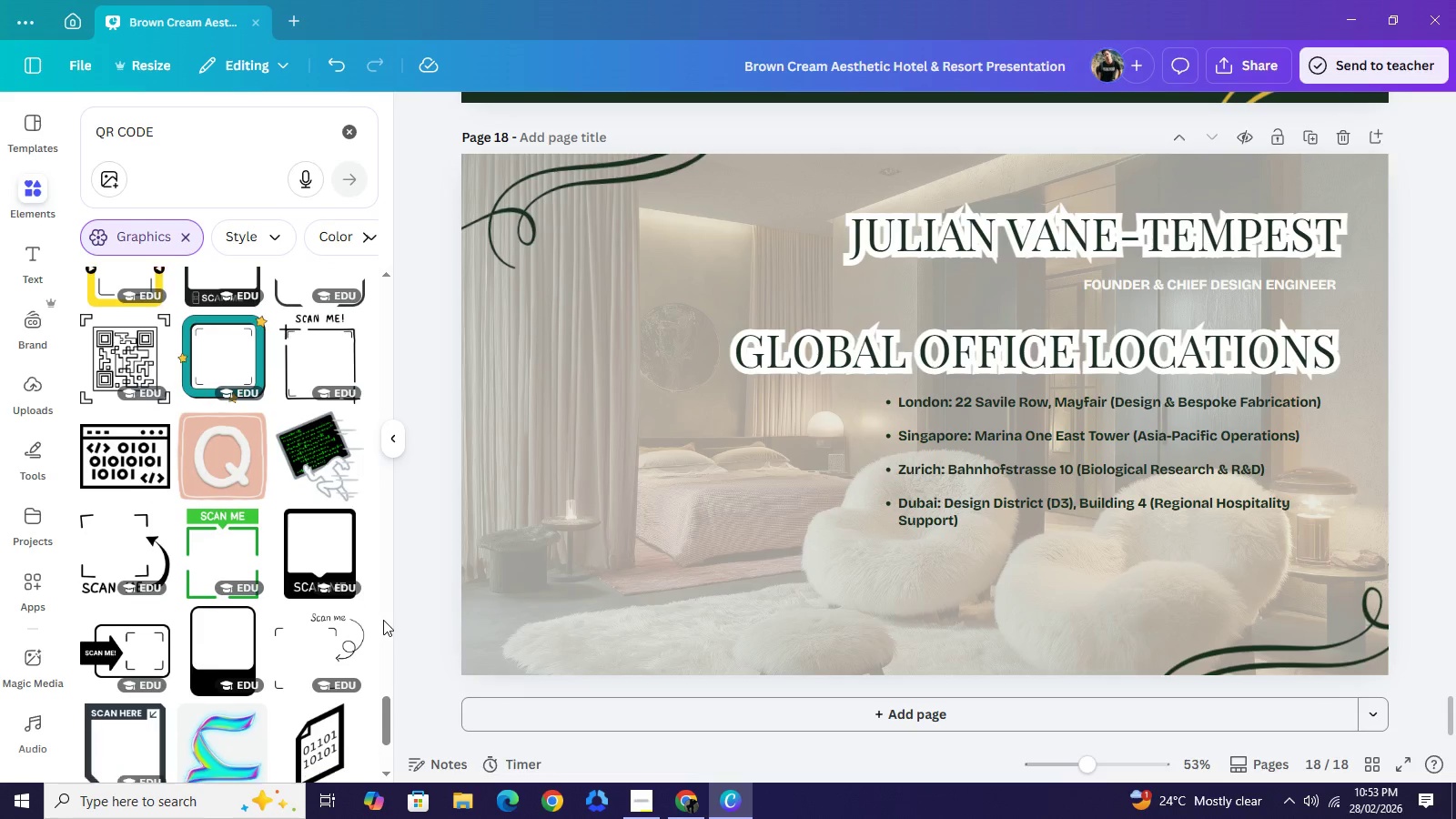 
scroll: coordinate [226, 477], scroll_direction: down, amount: 10.0
 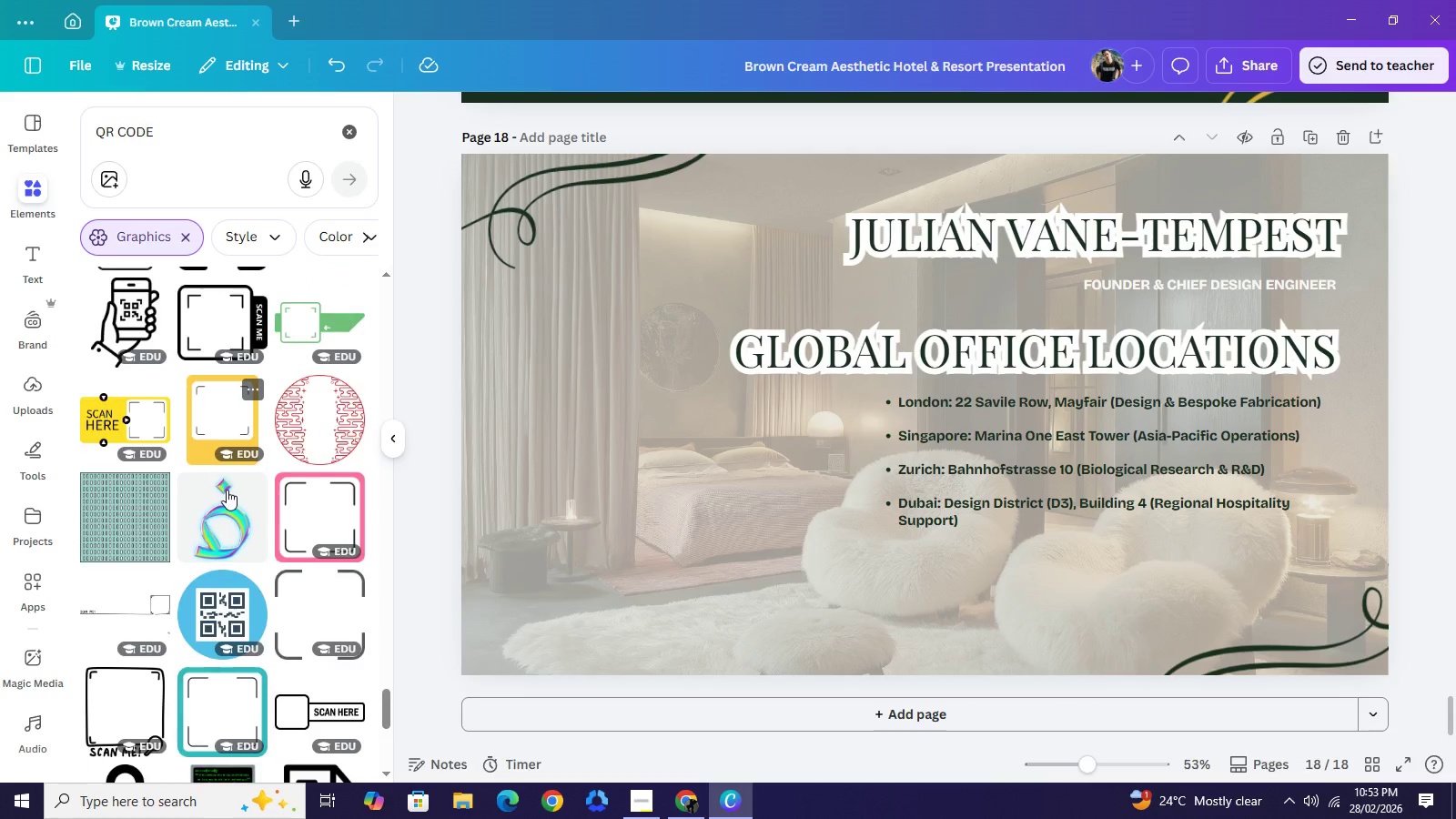 
scroll: coordinate [248, 470], scroll_direction: down, amount: 9.0
 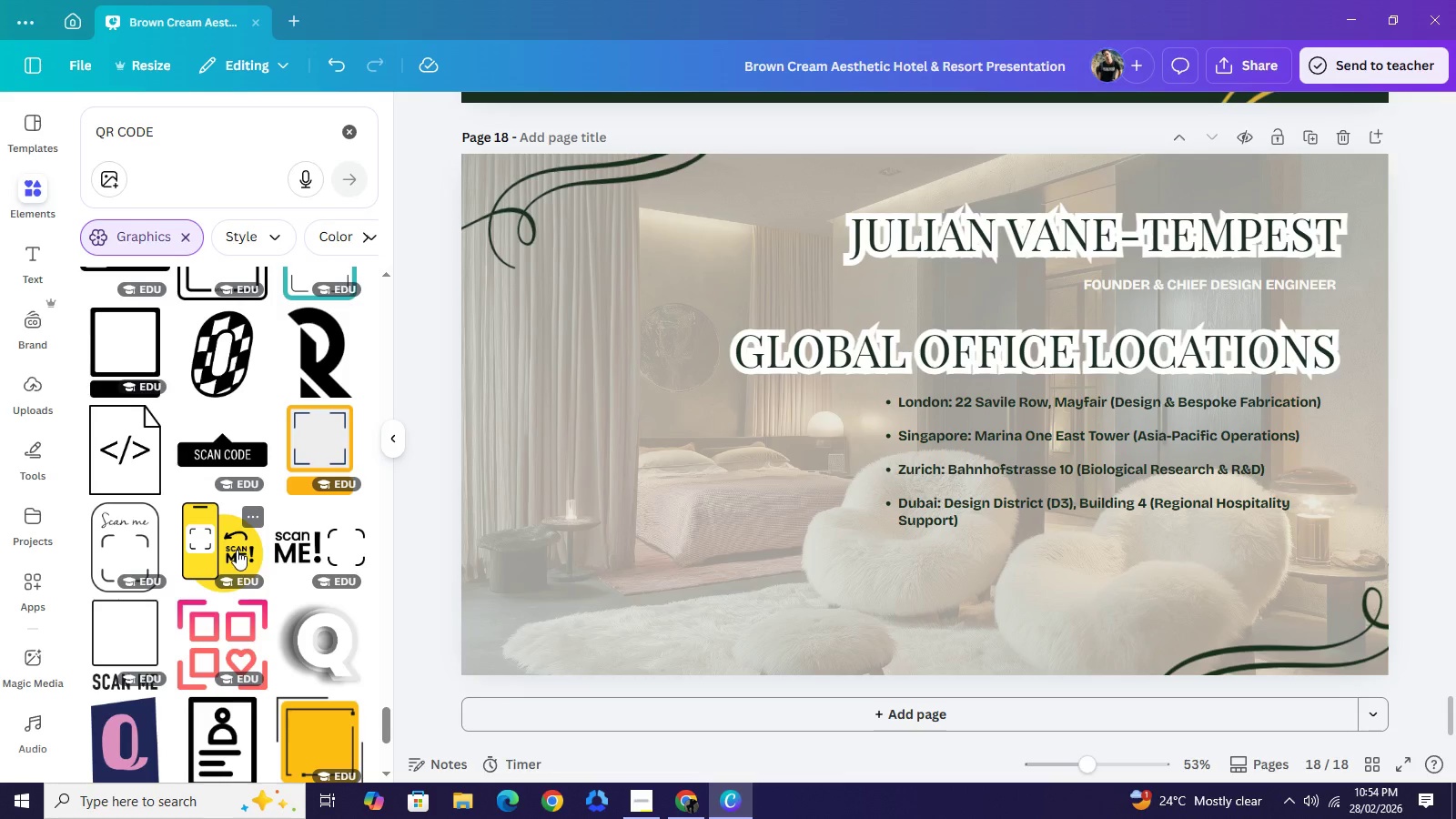 
left_click([222, 549])
 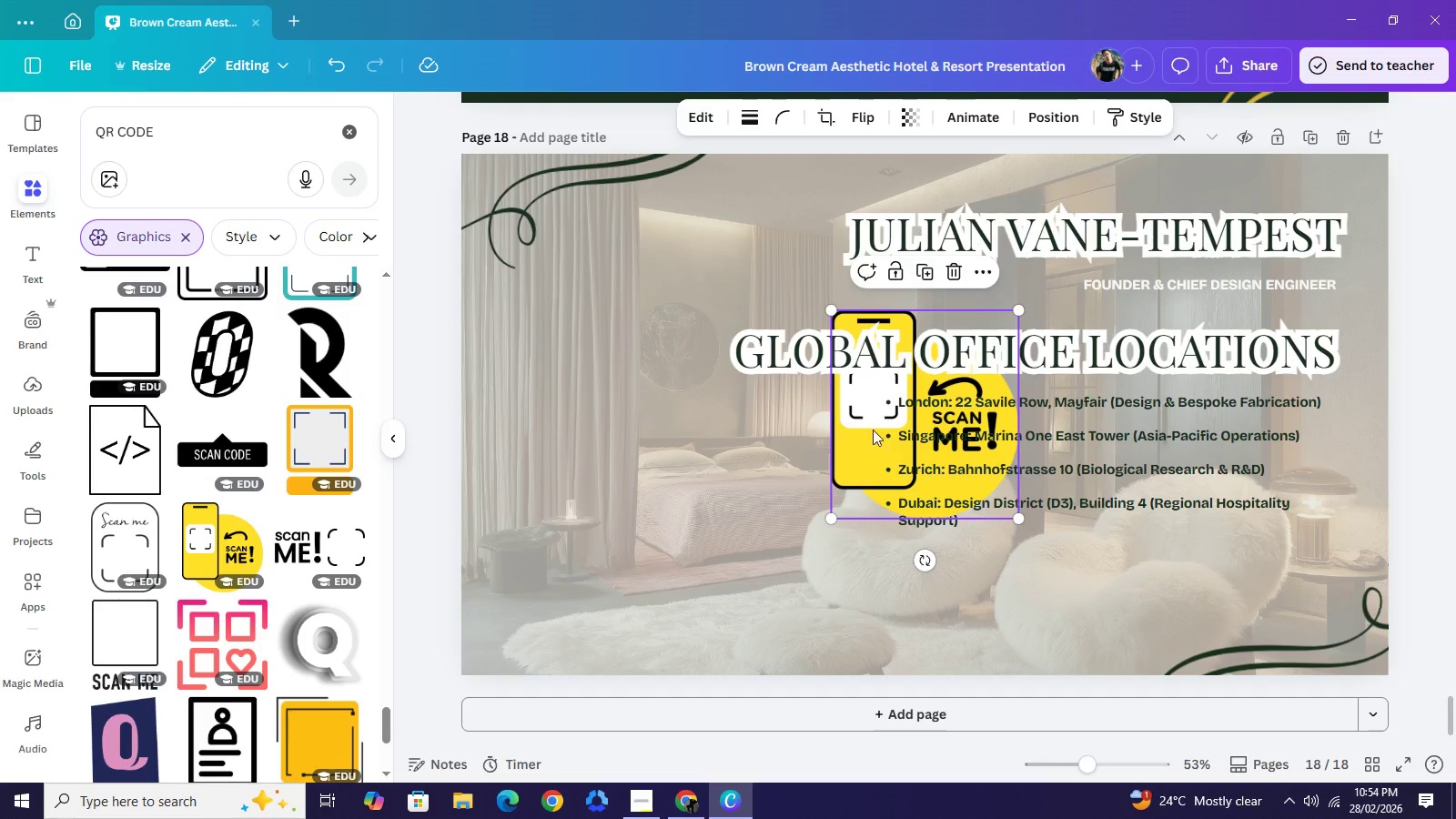 
left_click_drag(start_coordinate=[868, 430], to_coordinate=[614, 552])
 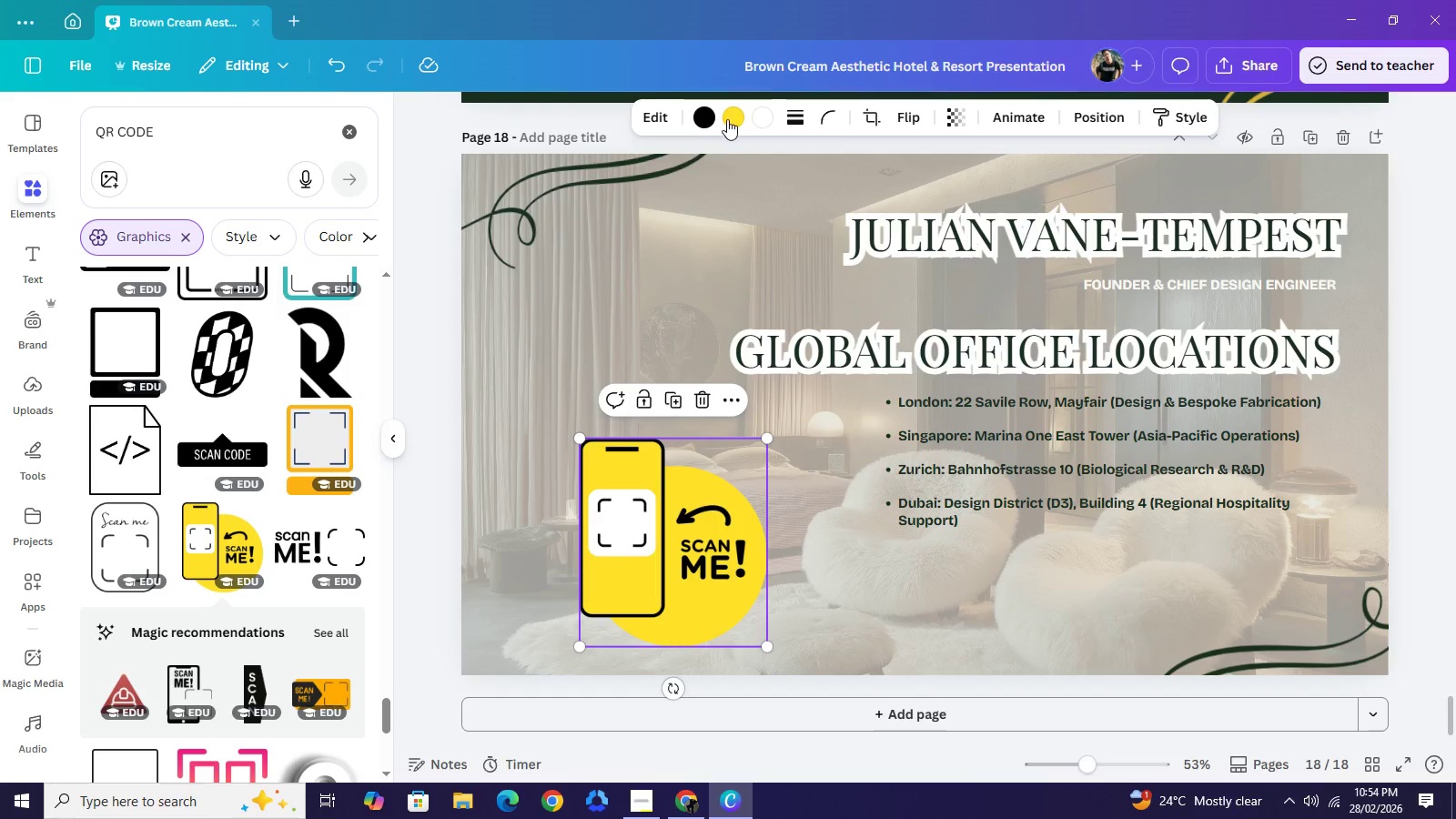 
left_click([727, 119])
 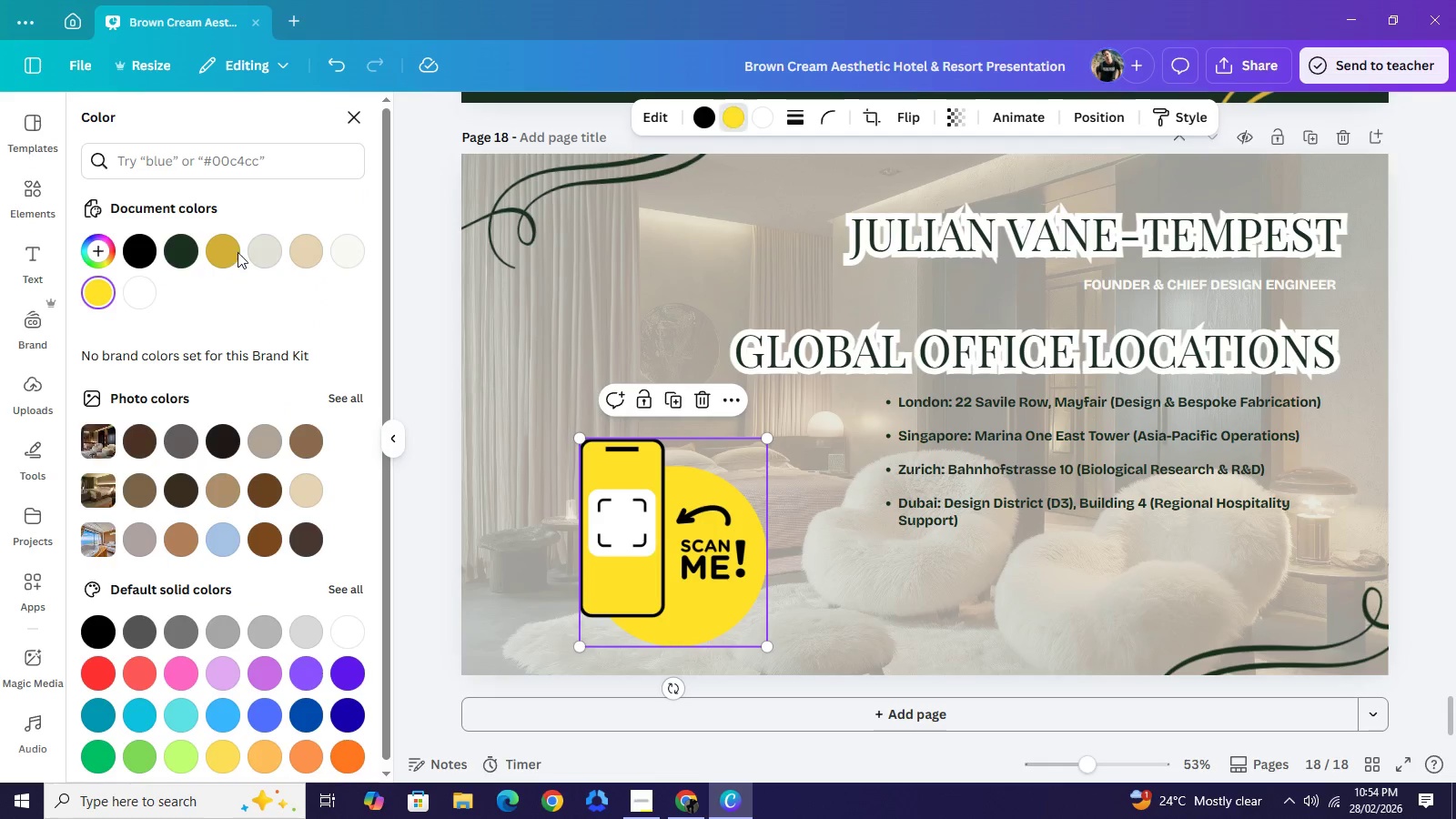 
left_click([217, 254])
 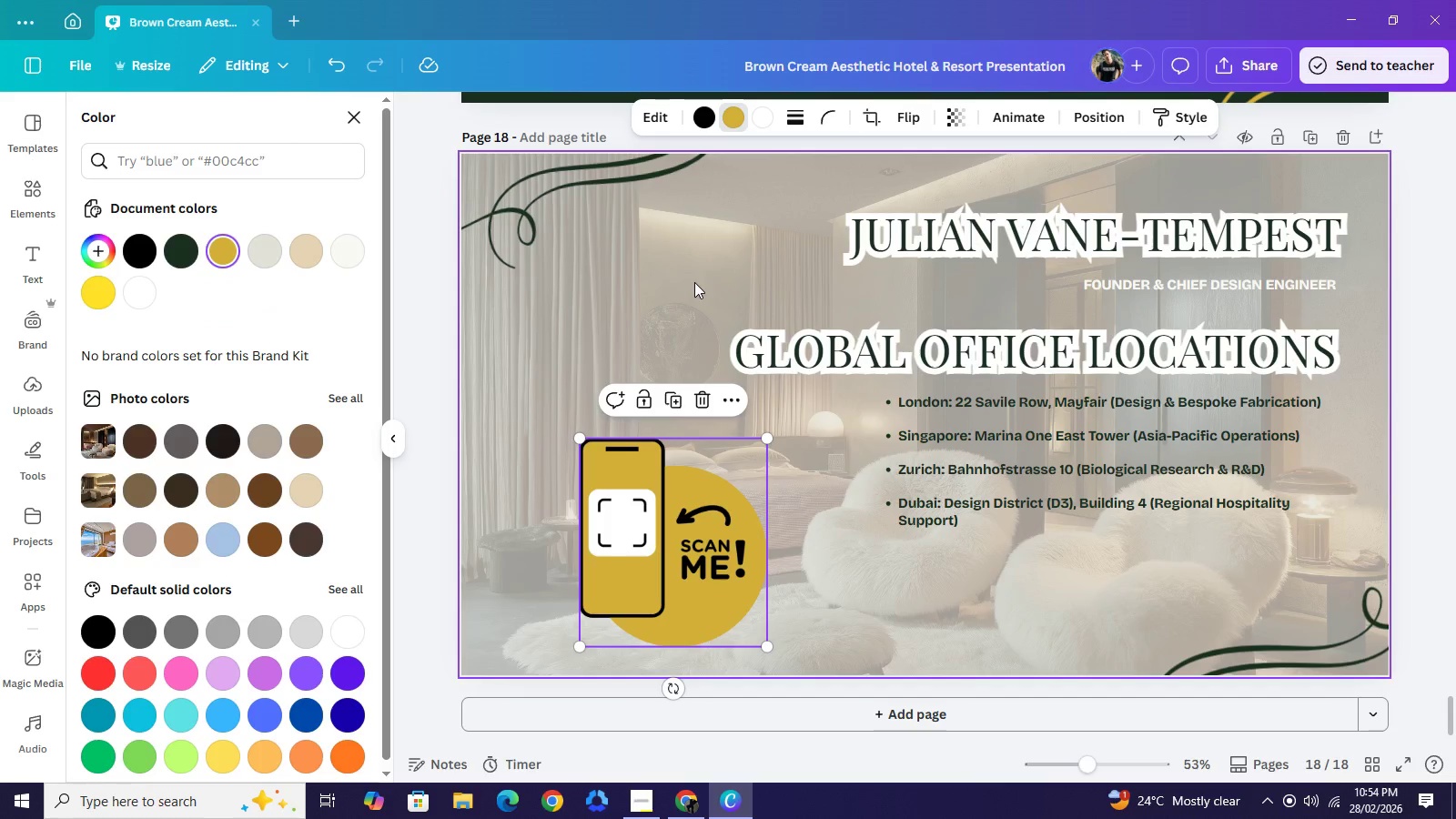 
wait(6.08)
 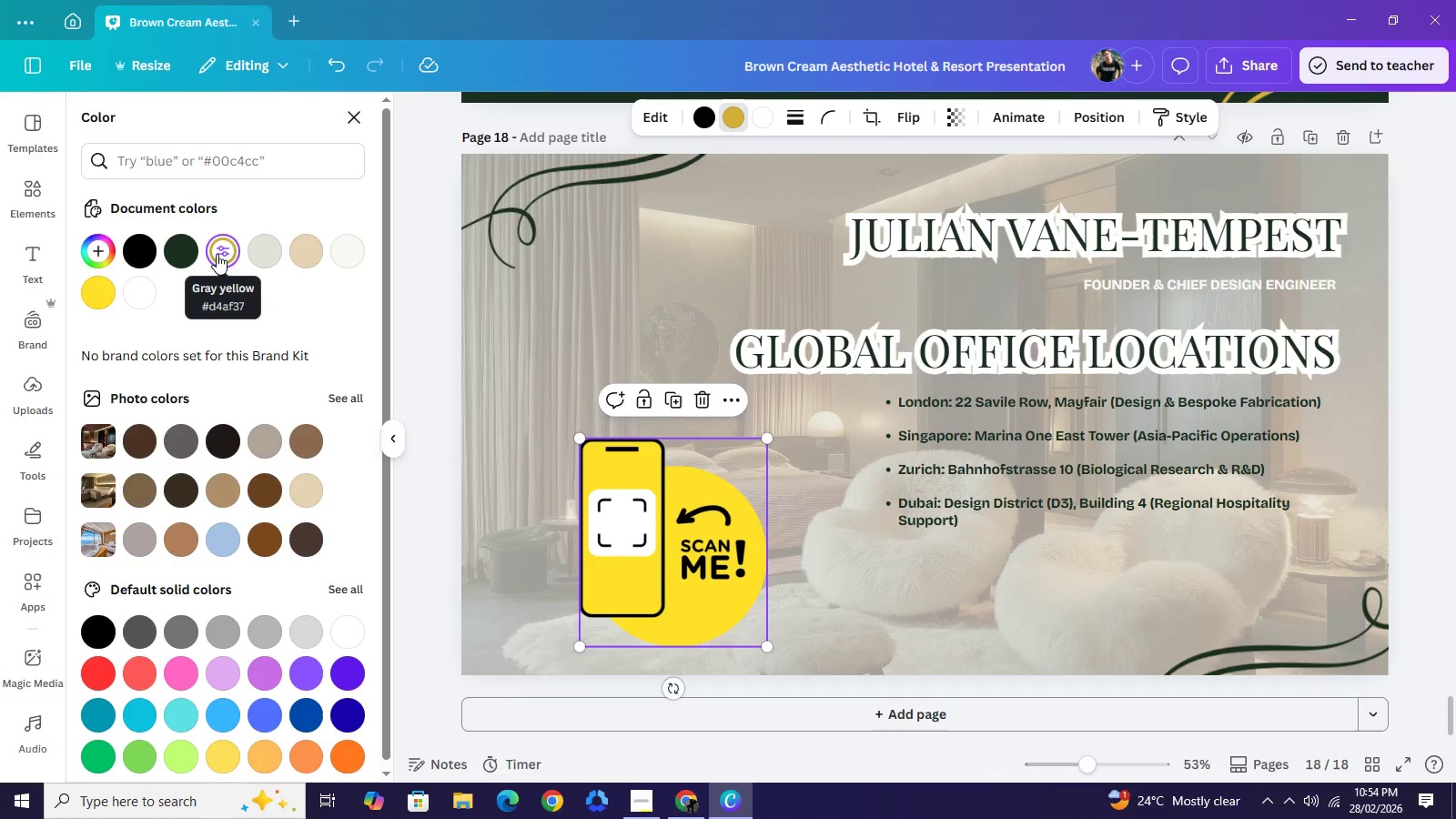 
left_click([704, 124])
 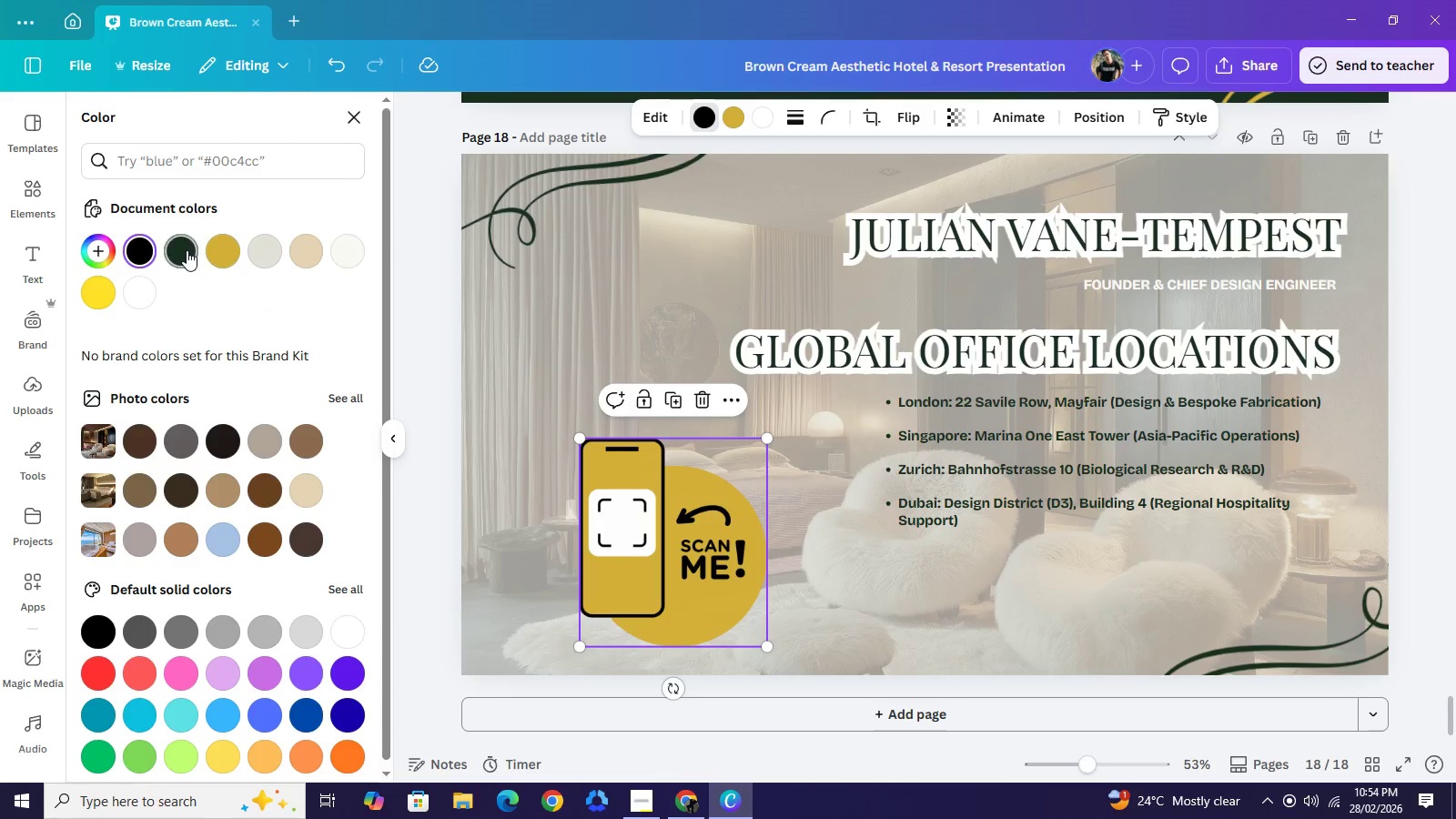 
left_click([187, 250])
 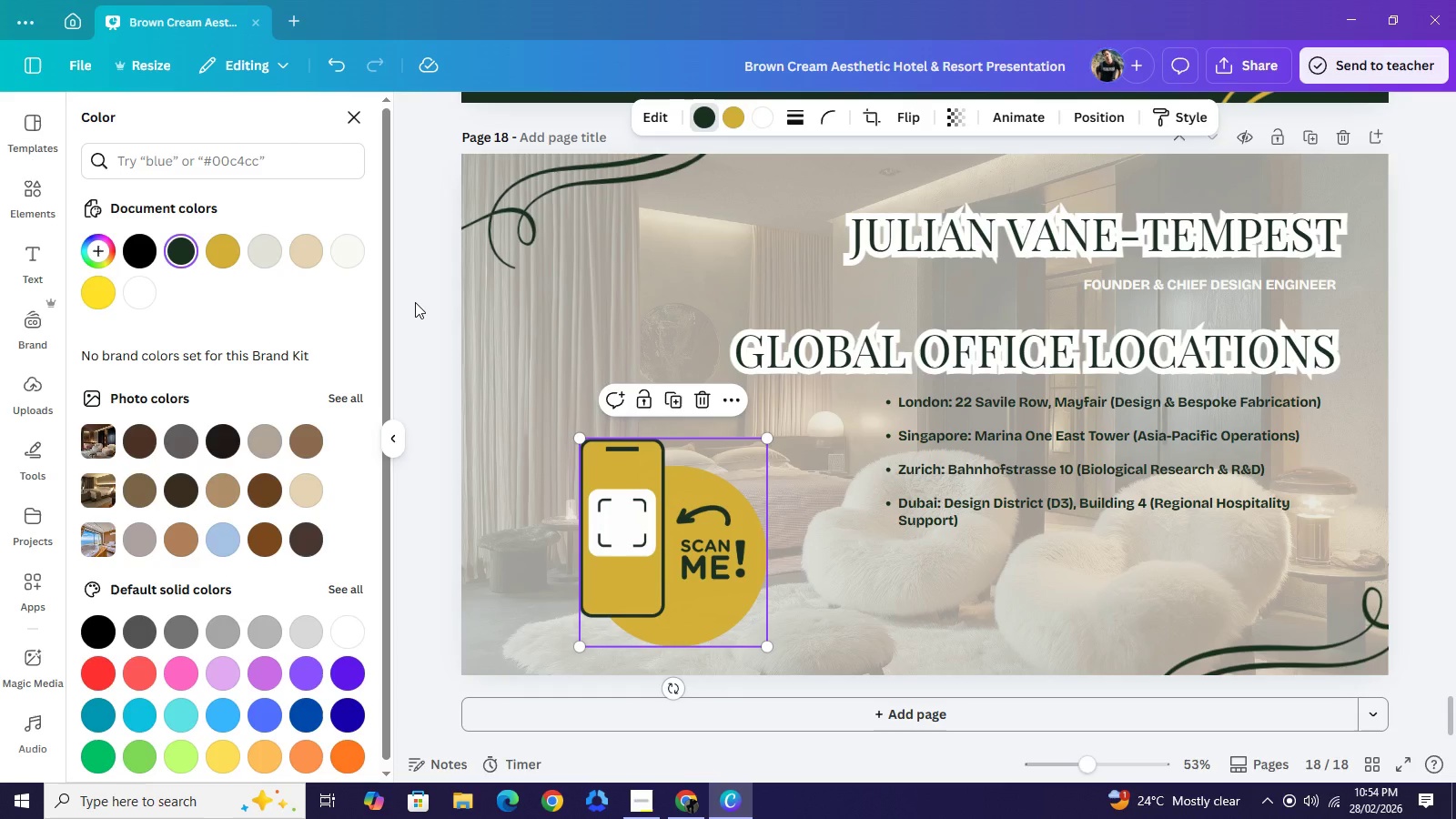 
wait(7.47)
 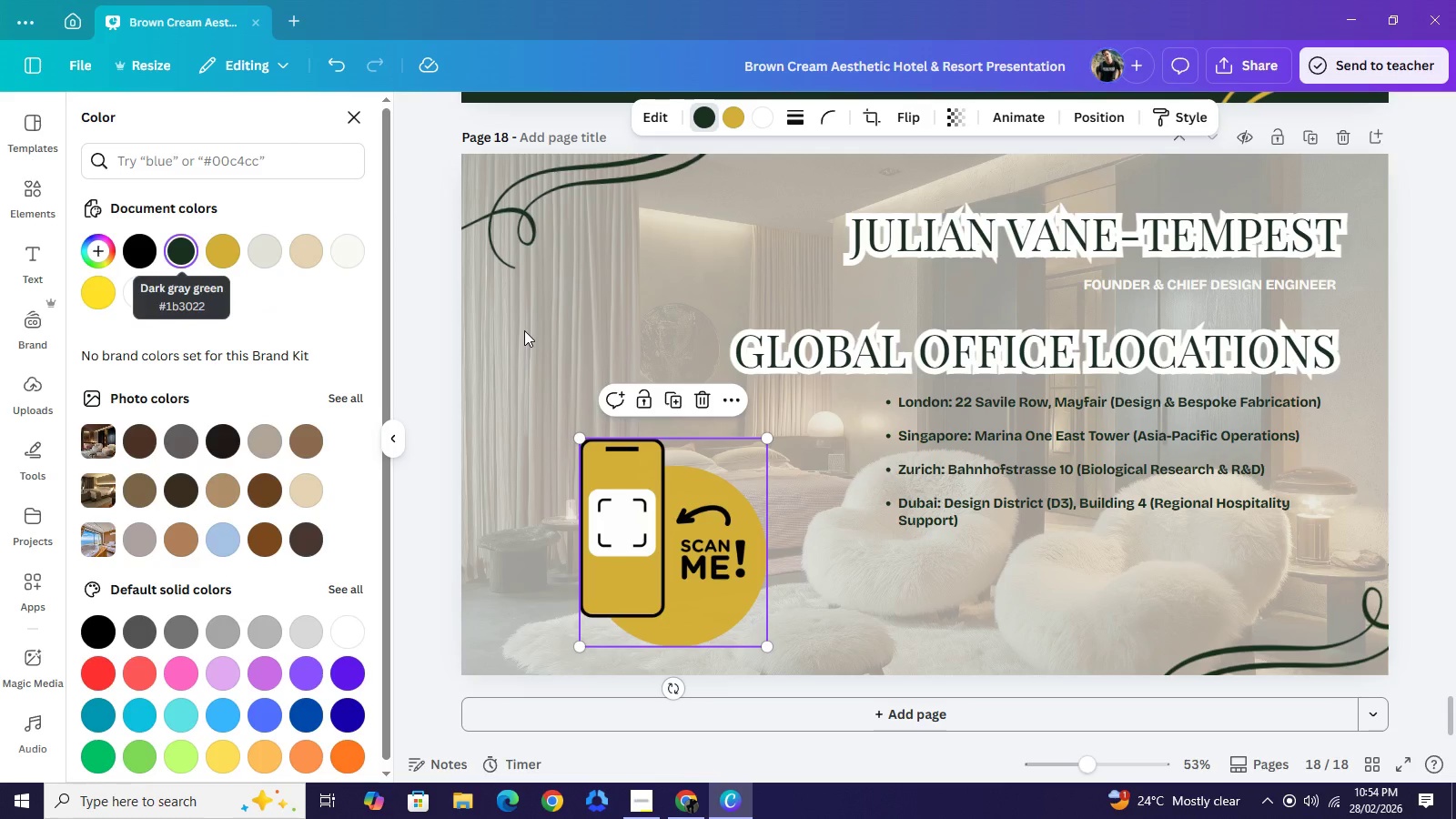 
left_click([425, 312])
 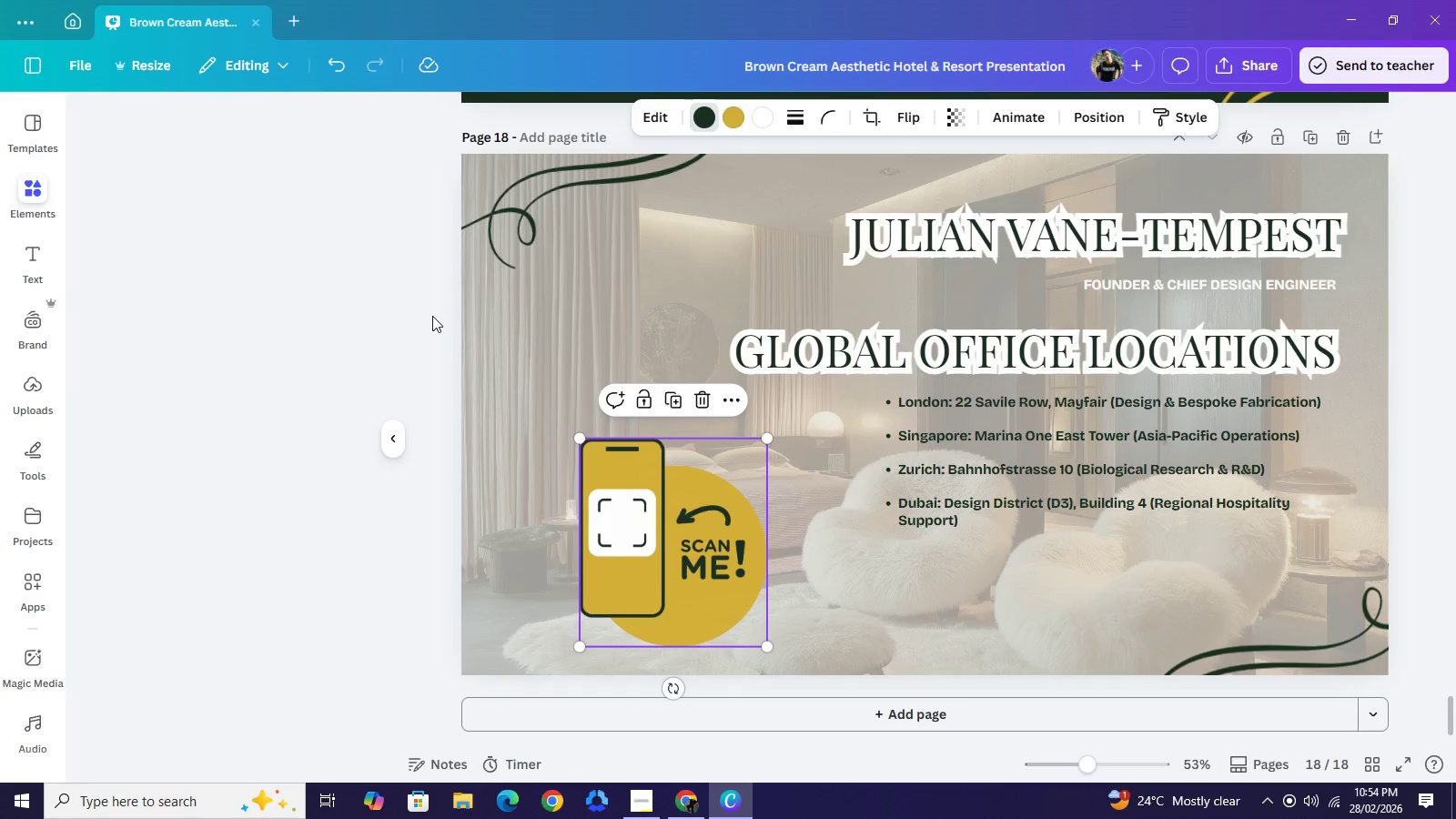 
left_click([432, 316])
 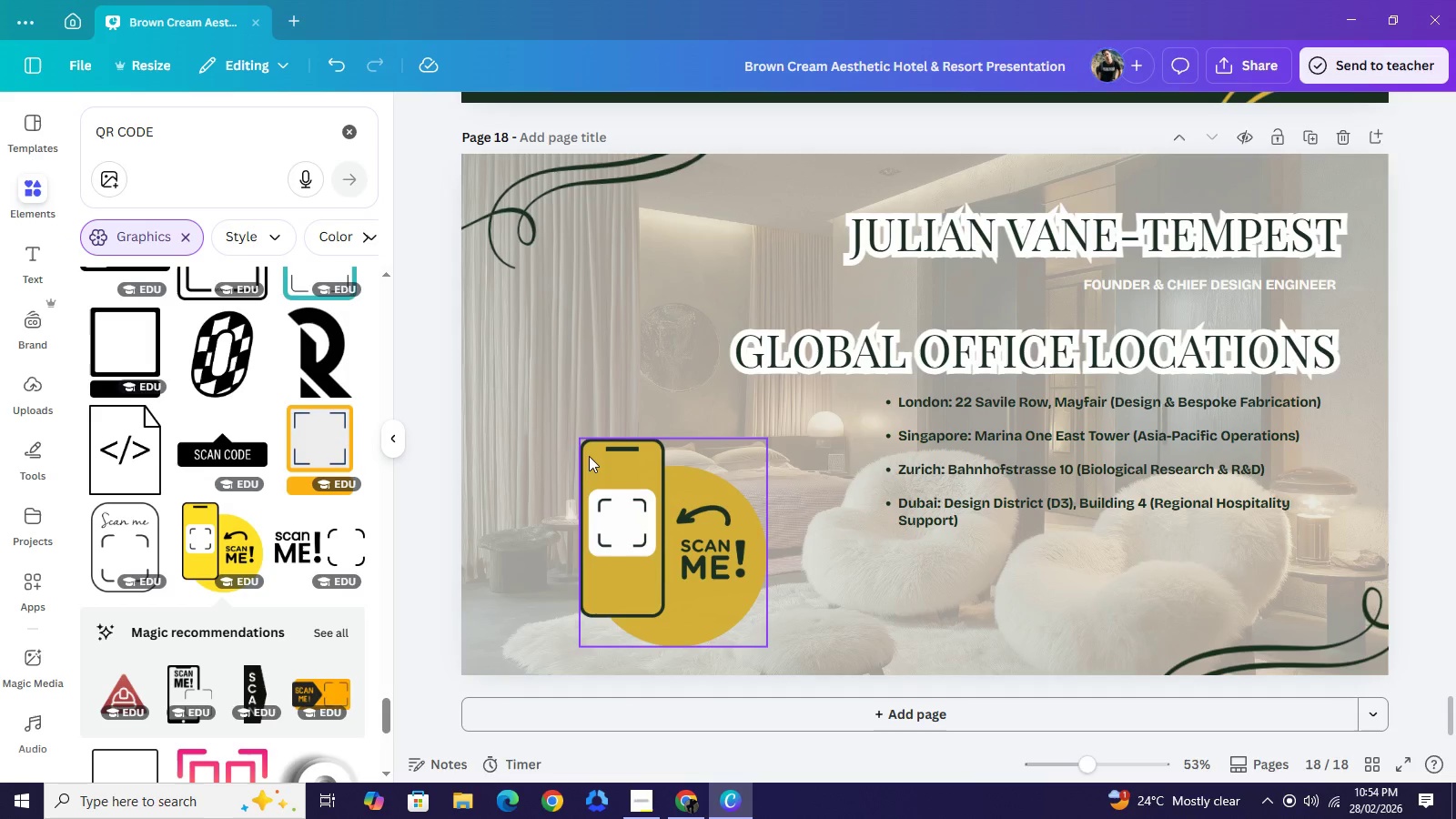 
left_click([589, 456])
 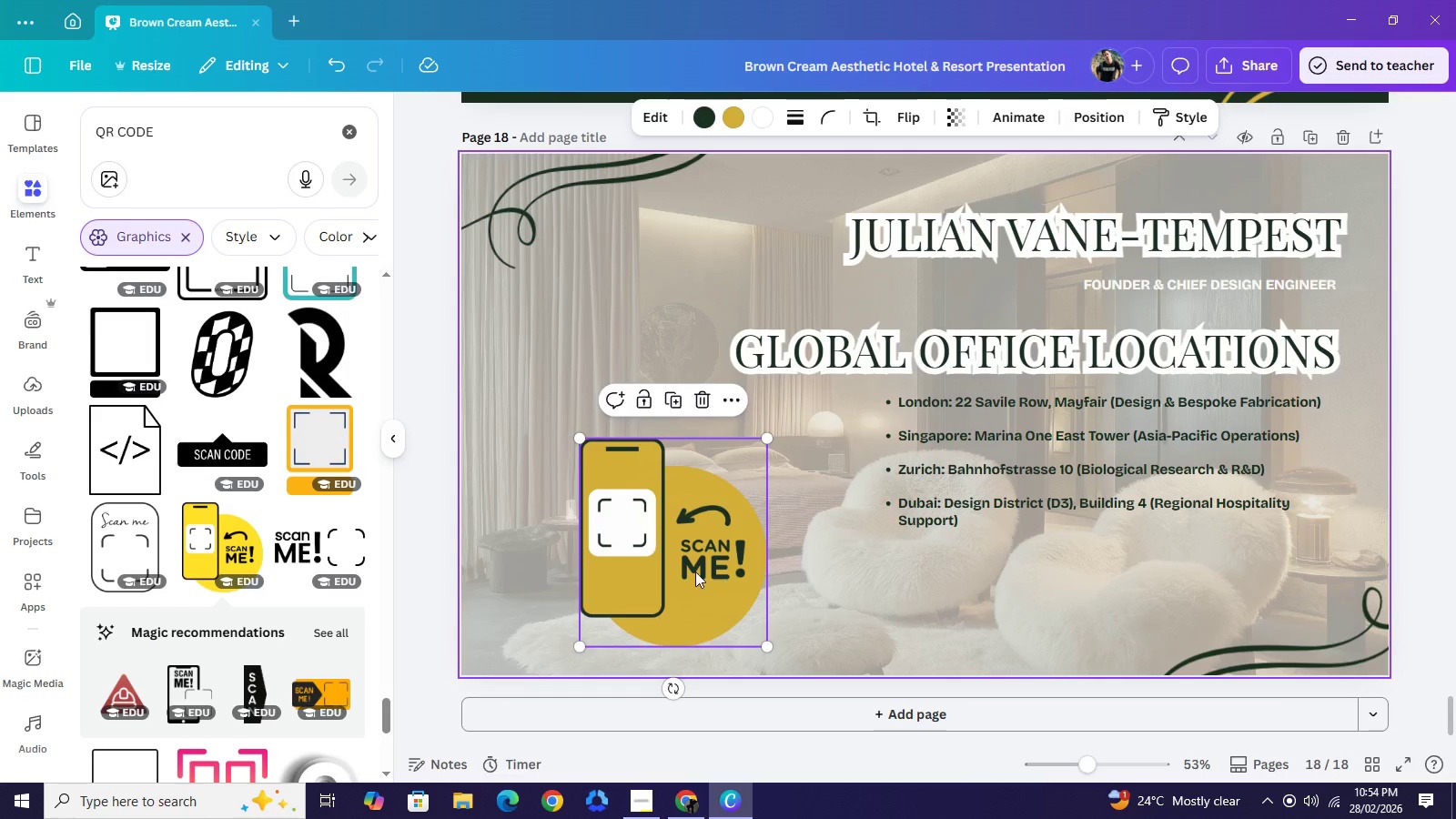 
left_click([694, 571])
 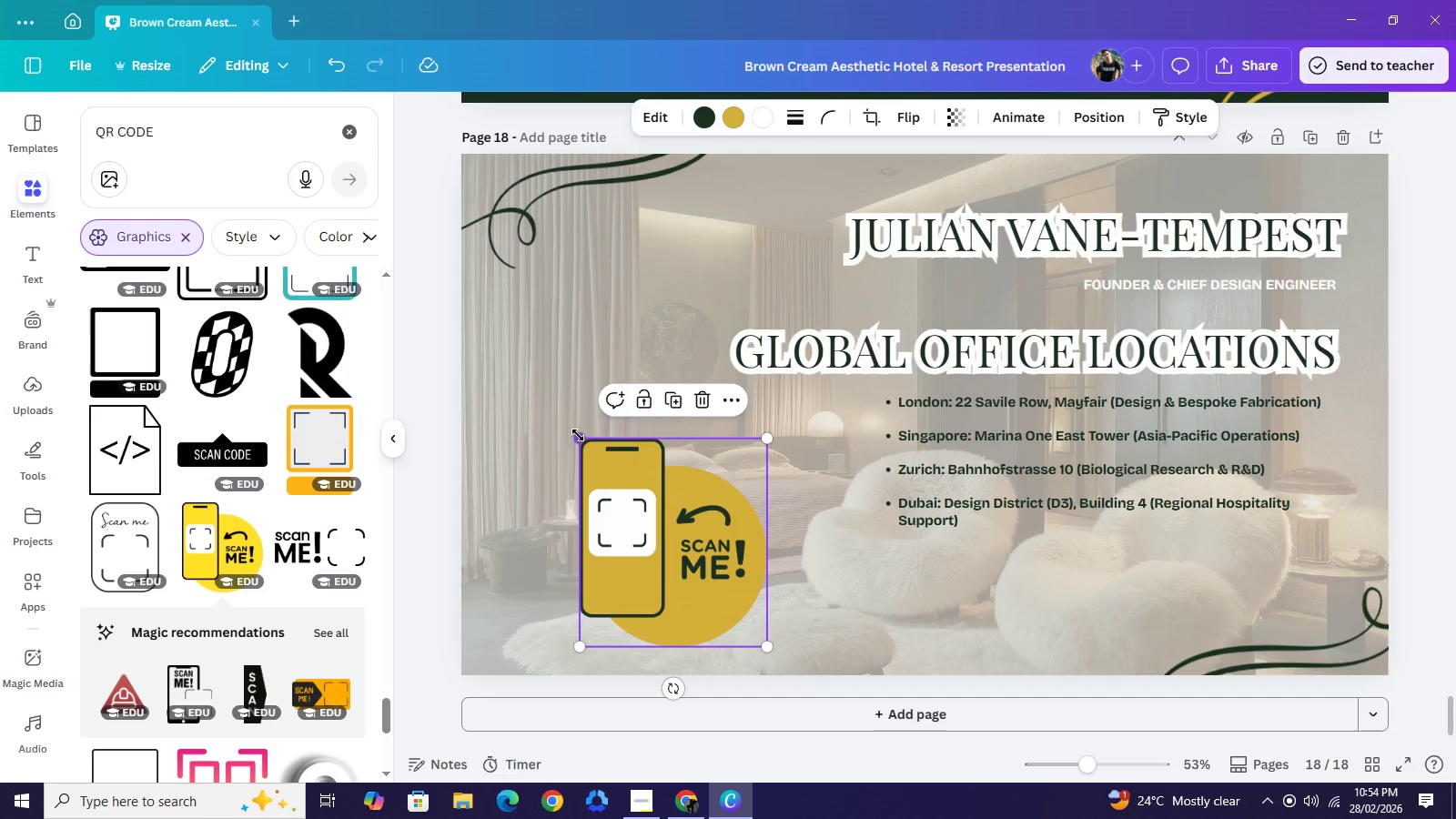 
left_click_drag(start_coordinate=[578, 436], to_coordinate=[496, 366])
 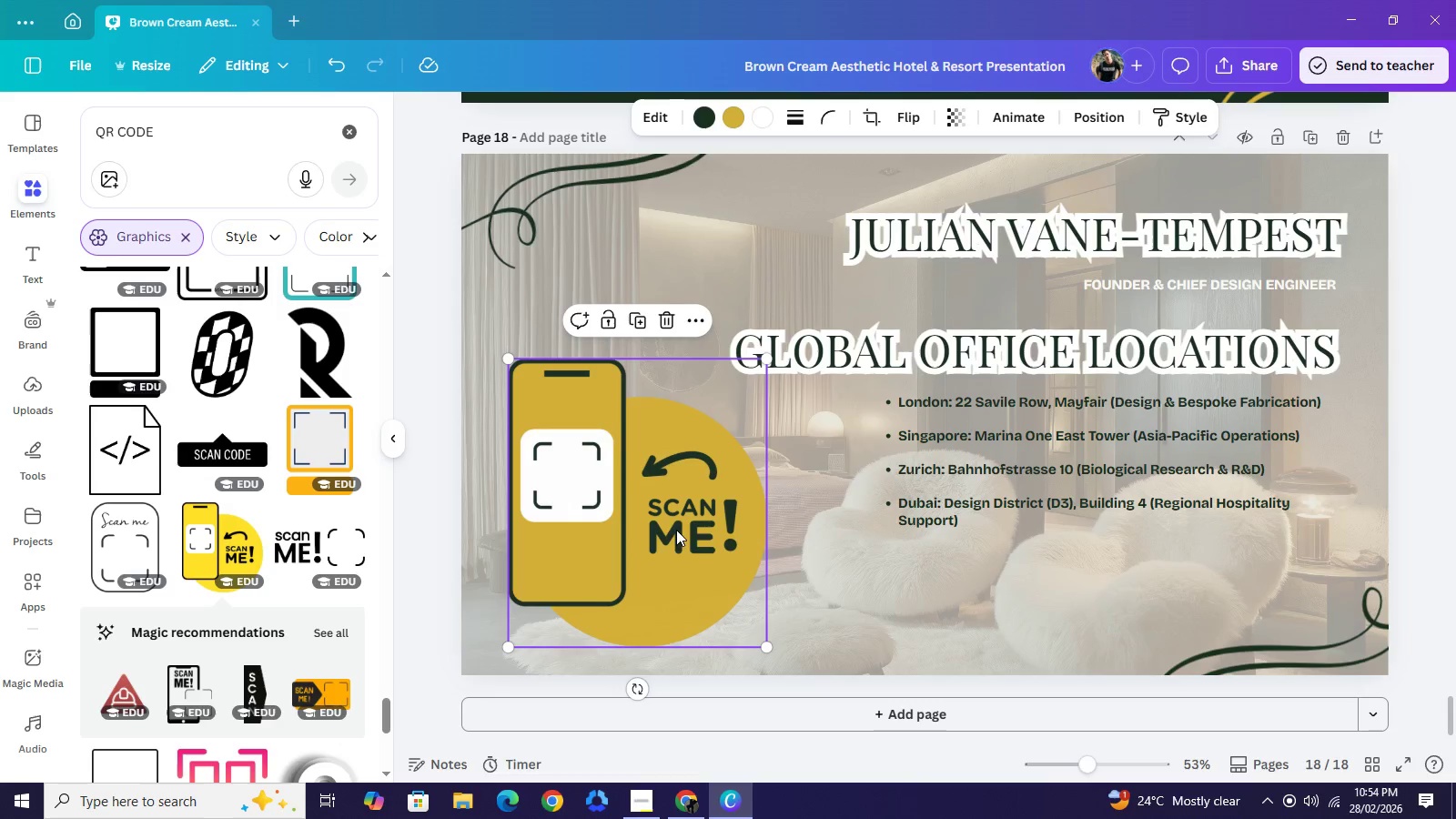 
left_click_drag(start_coordinate=[675, 529], to_coordinate=[687, 538])
 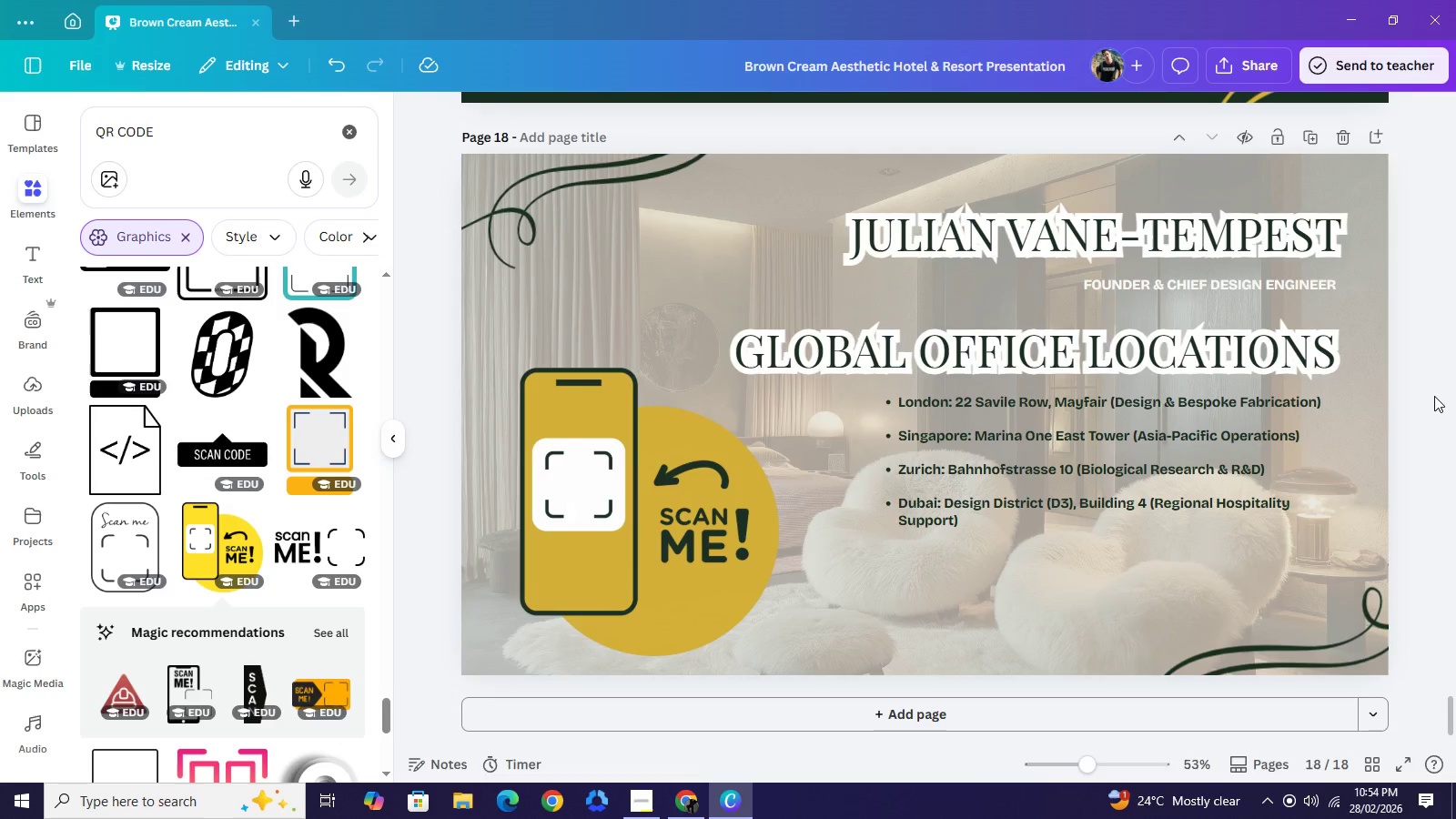 
double_click([1434, 396])
 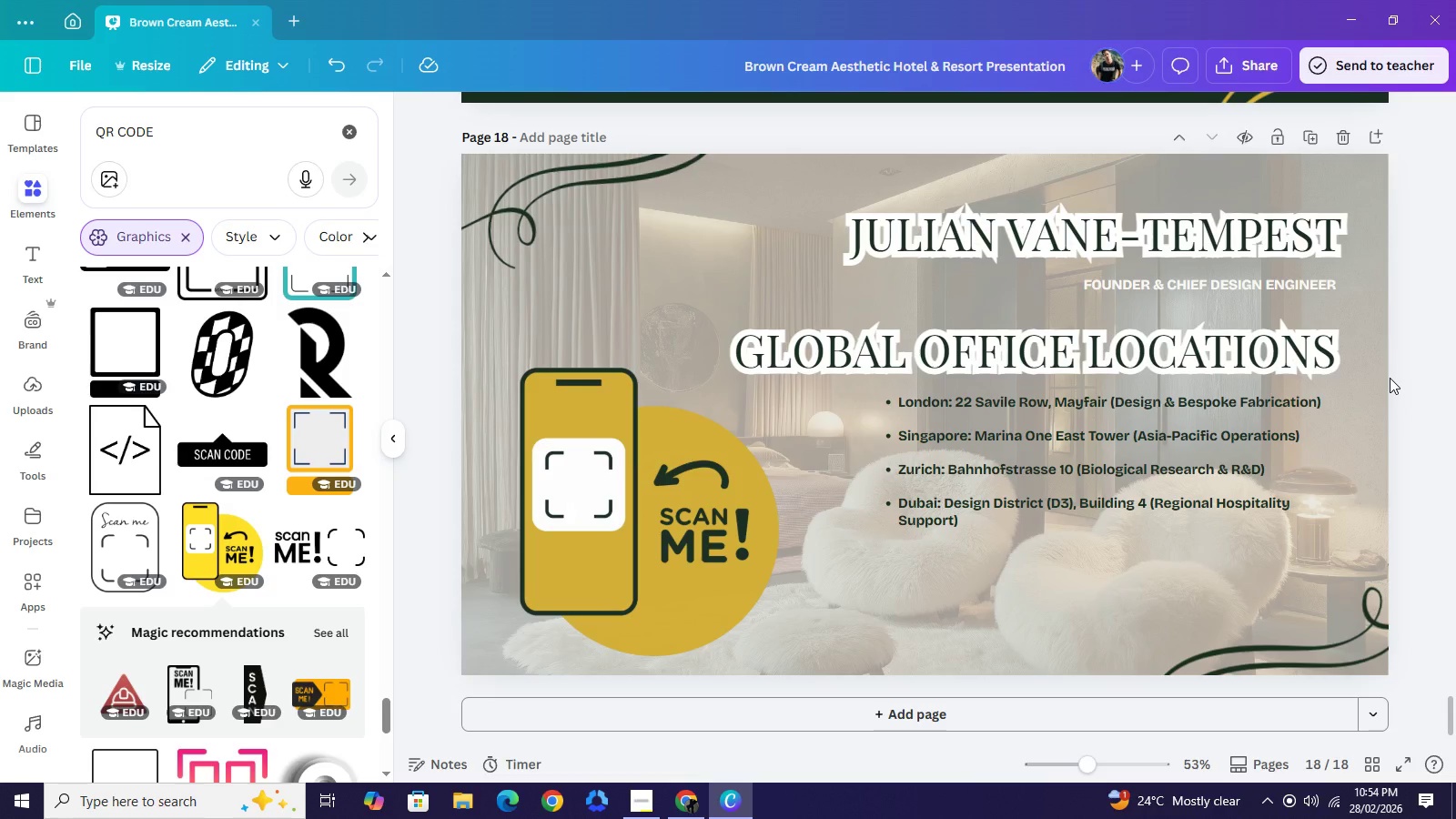 
scroll: coordinate [1390, 378], scroll_direction: up, amount: 4.0
 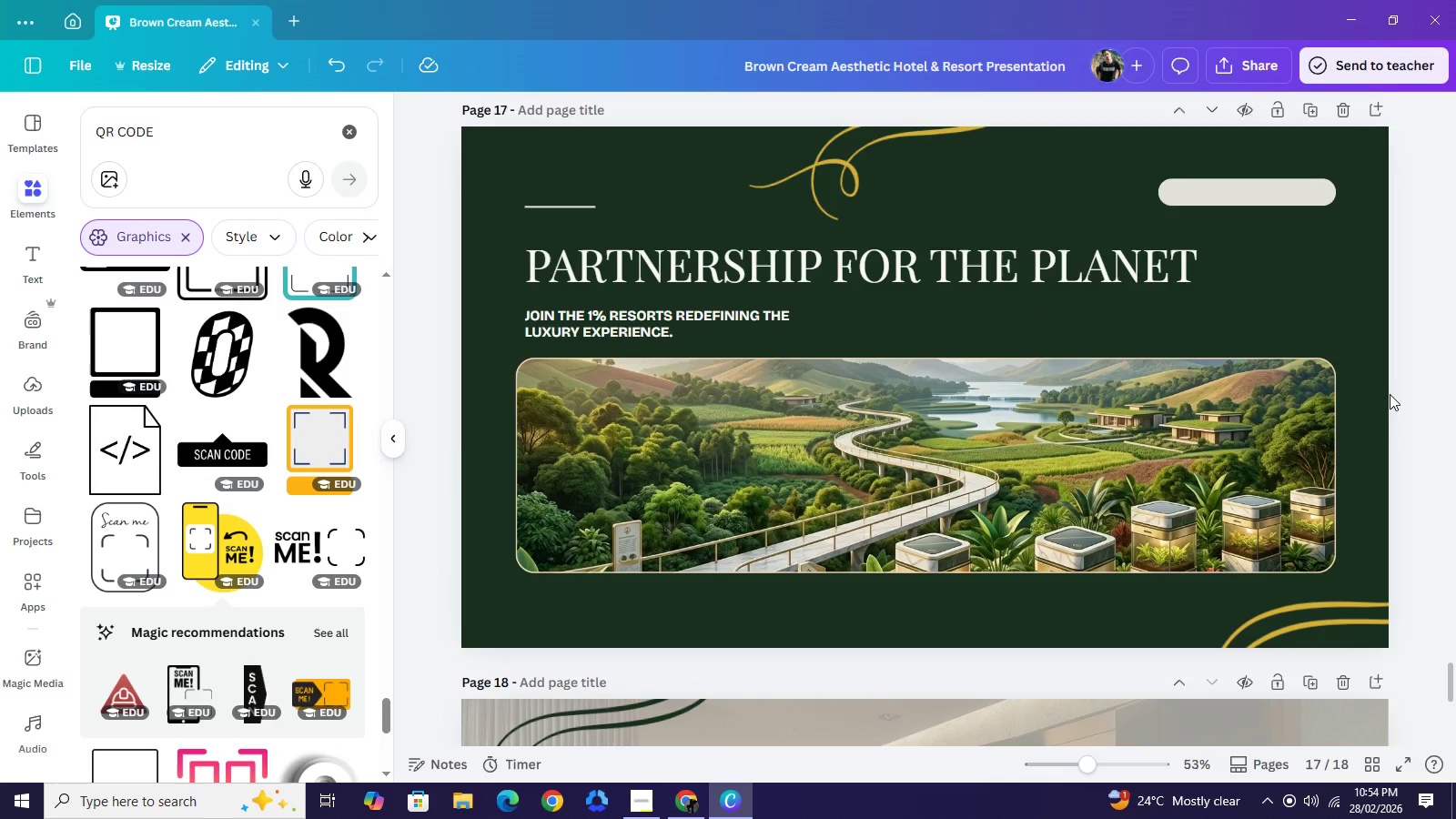 
scroll: coordinate [1382, 411], scroll_direction: down, amount: 7.0
 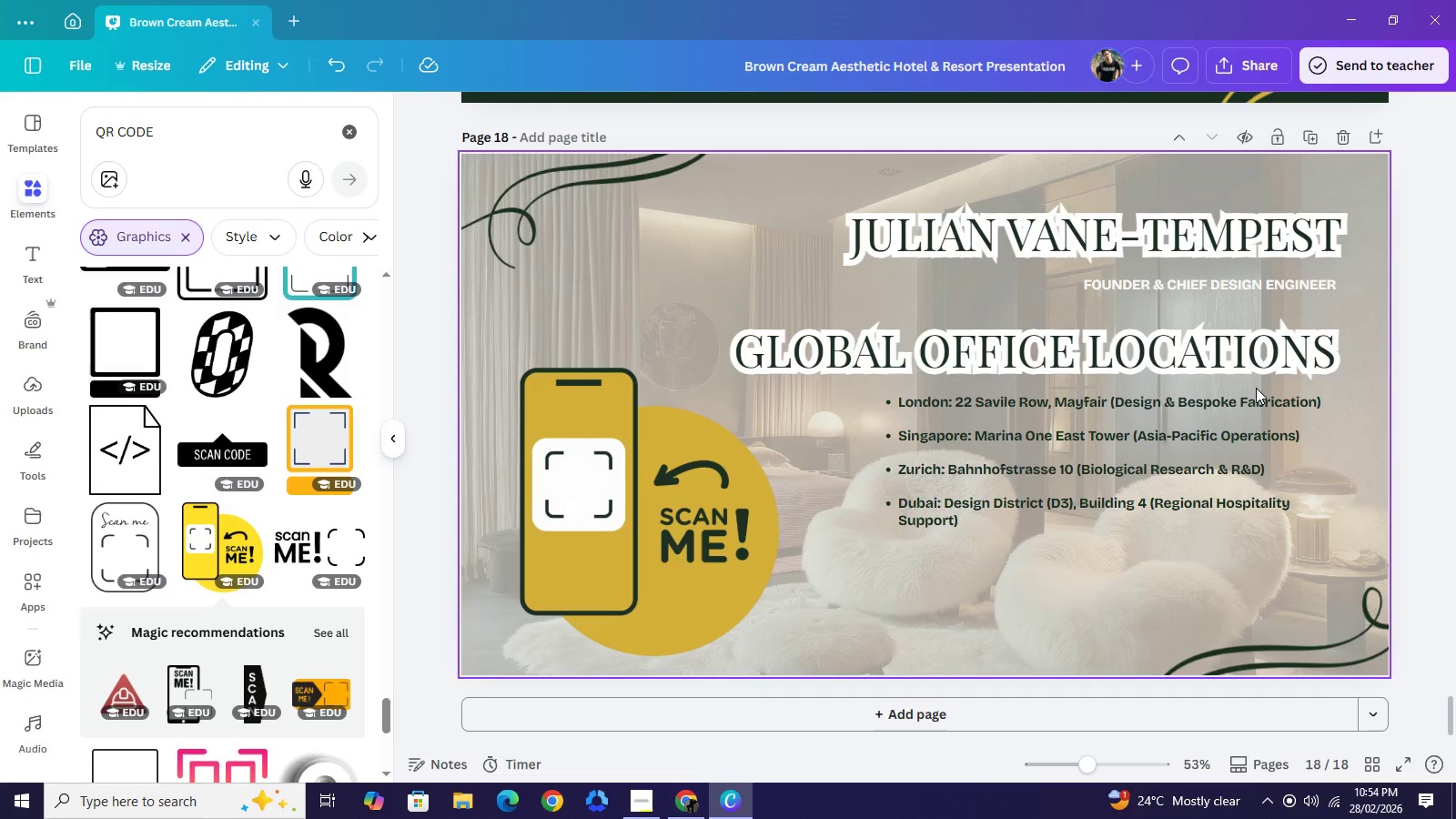 
scroll: coordinate [1256, 396], scroll_direction: up, amount: 5.0
 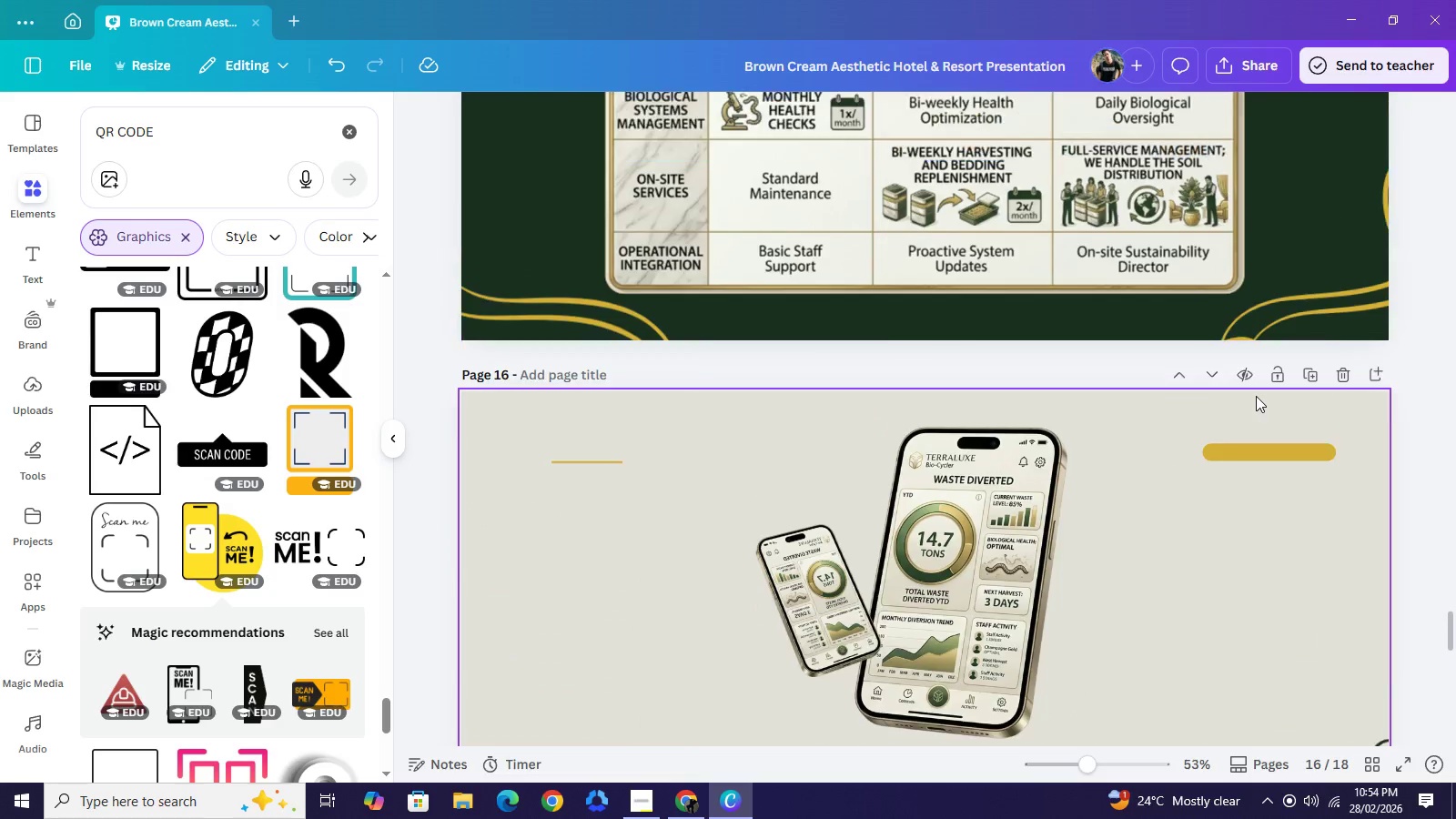 
scroll: coordinate [1249, 417], scroll_direction: down, amount: 14.0
 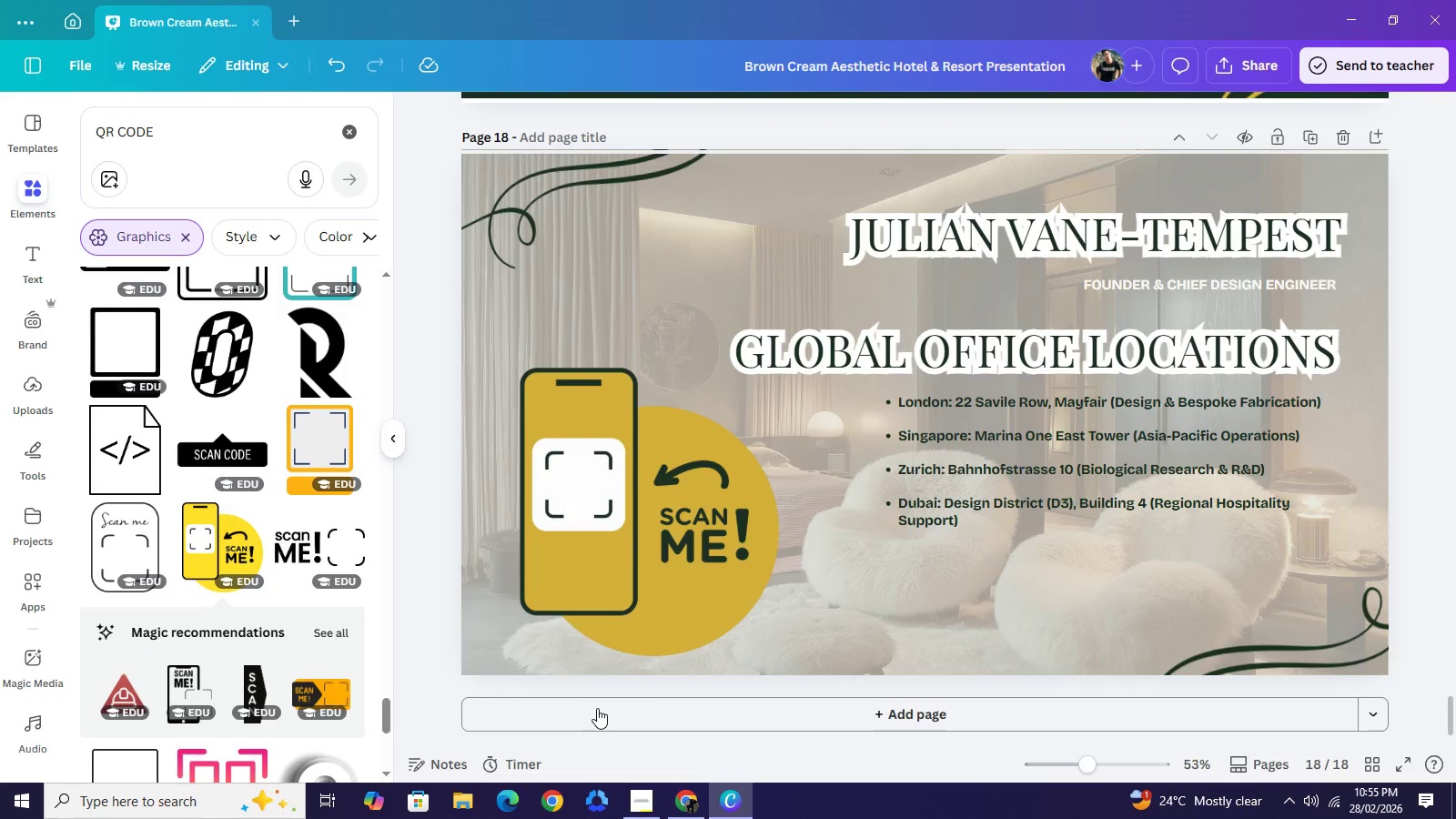 
left_click([646, 798])